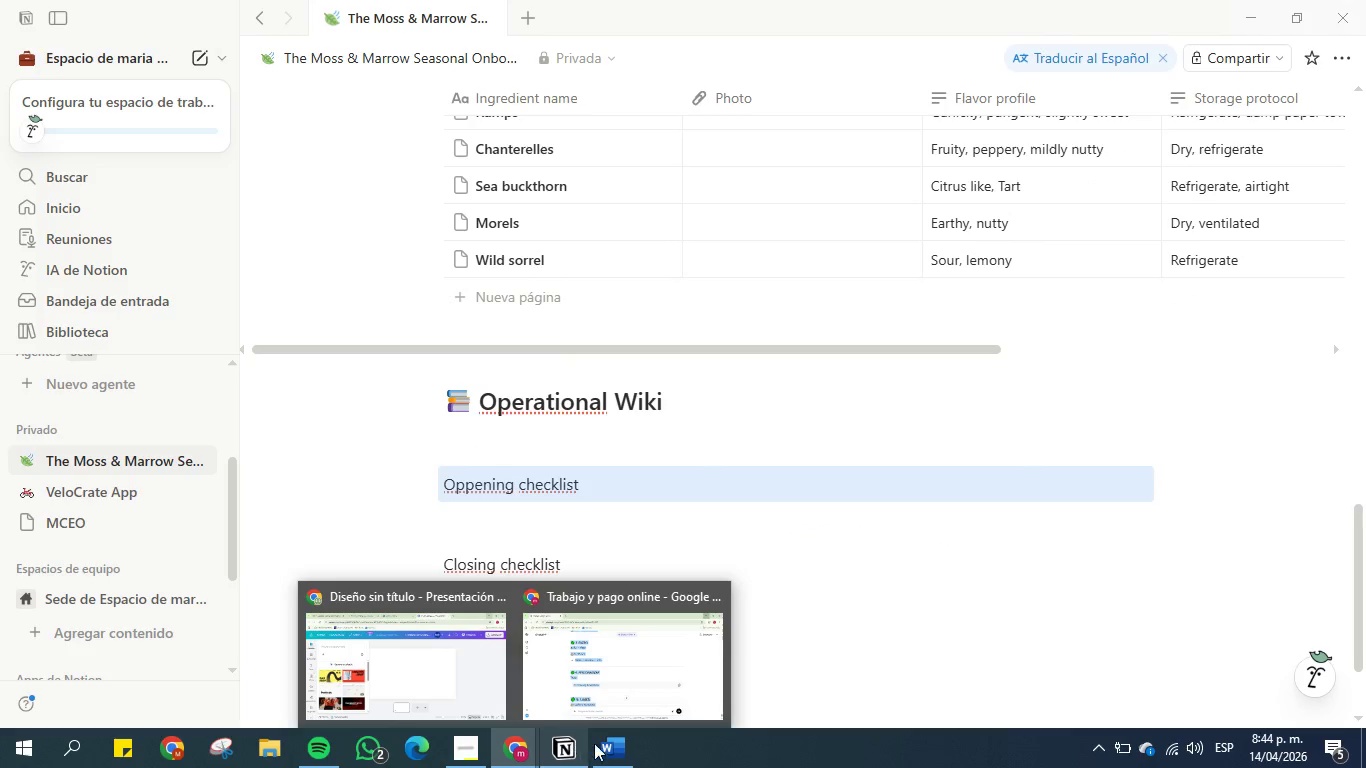 
left_click([601, 747])
 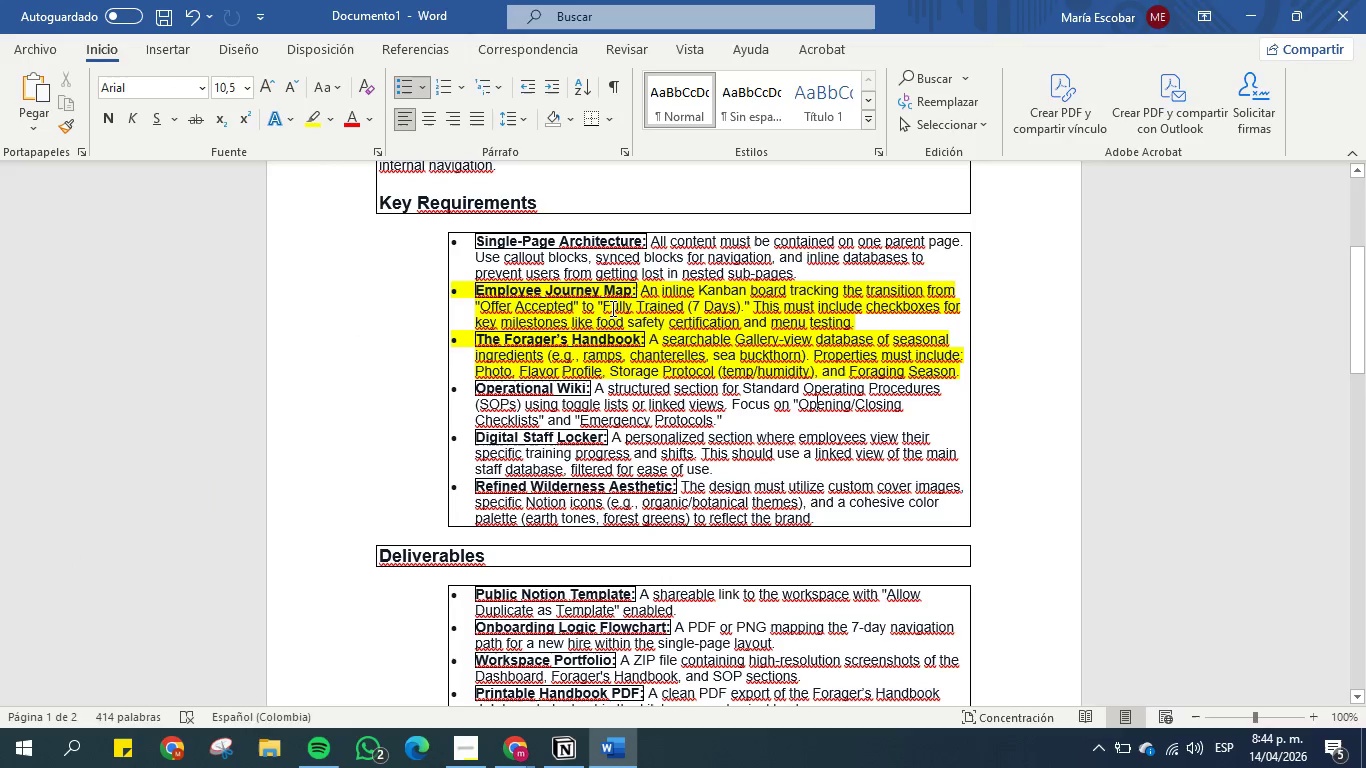 
left_click([603, 349])
 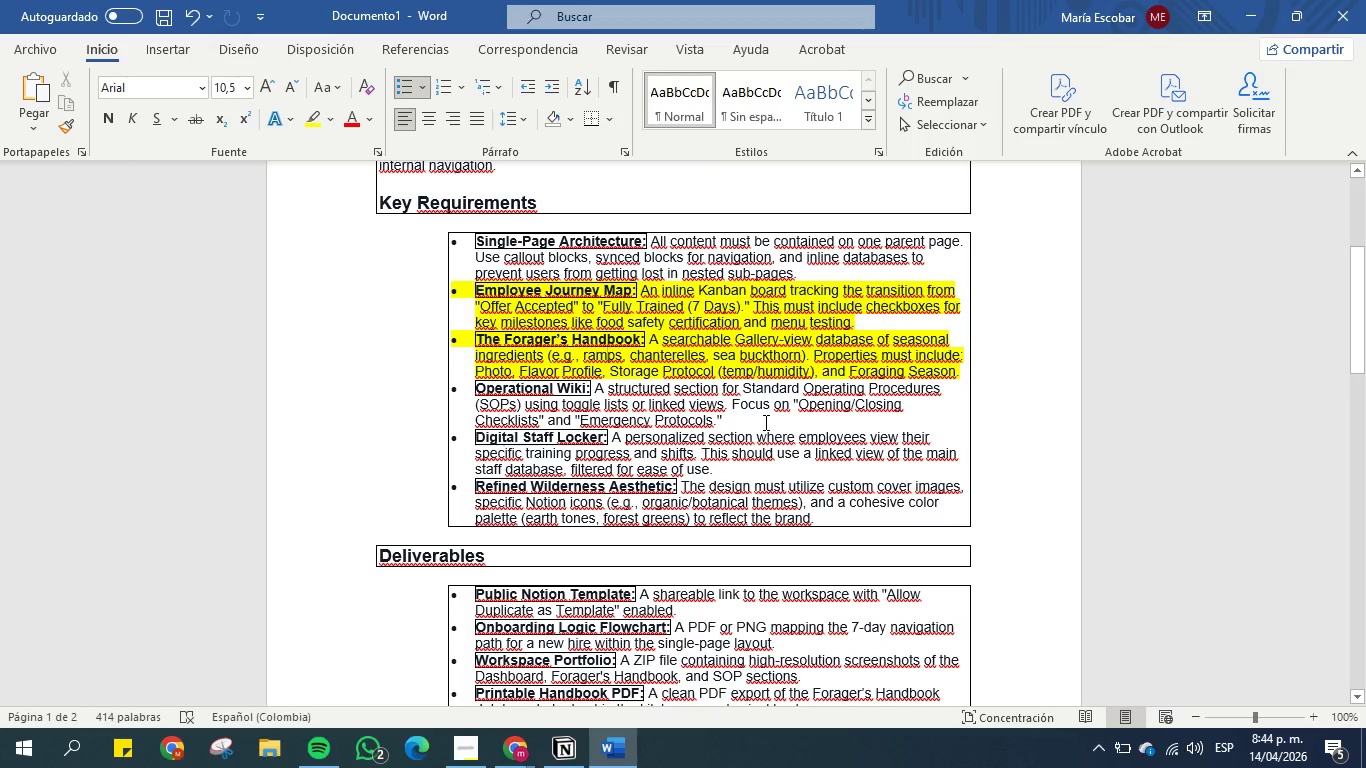 
left_click_drag(start_coordinate=[764, 422], to_coordinate=[473, 389])
 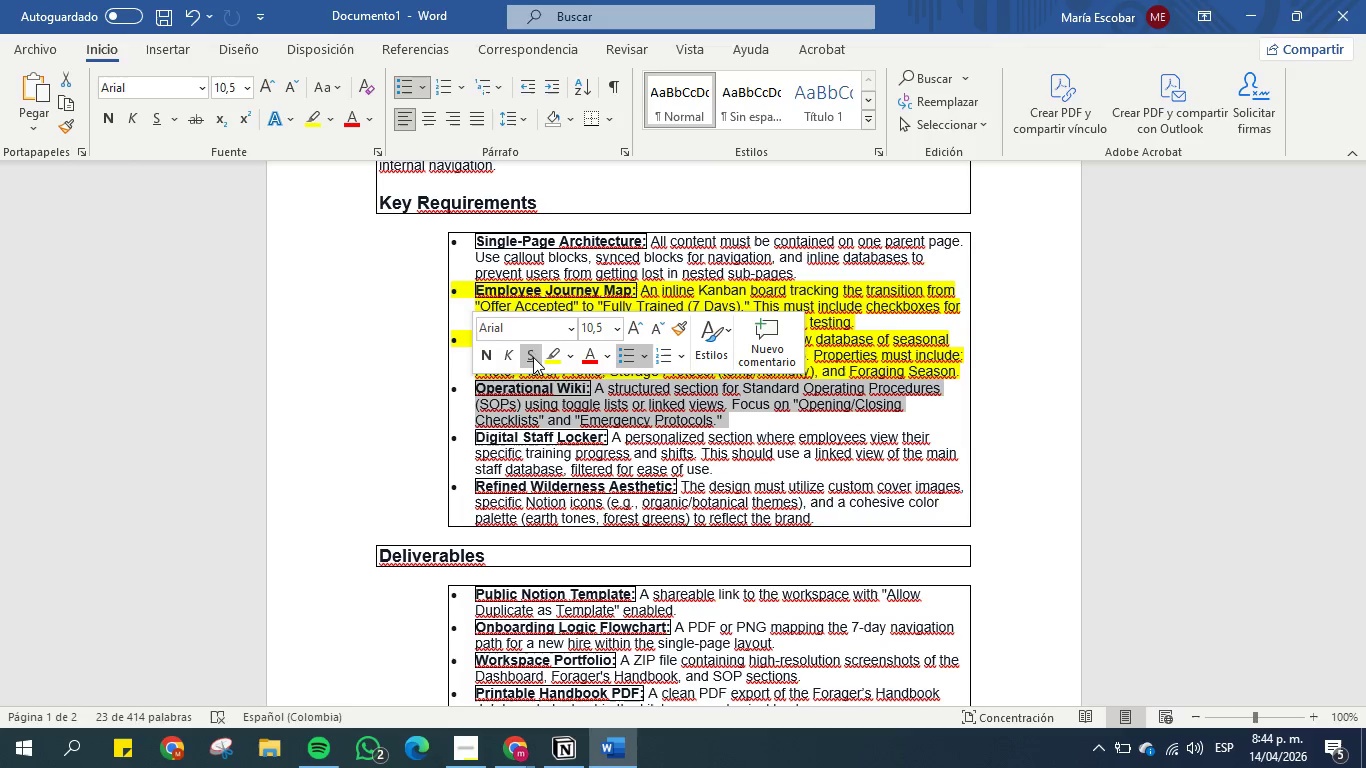 
left_click([551, 354])
 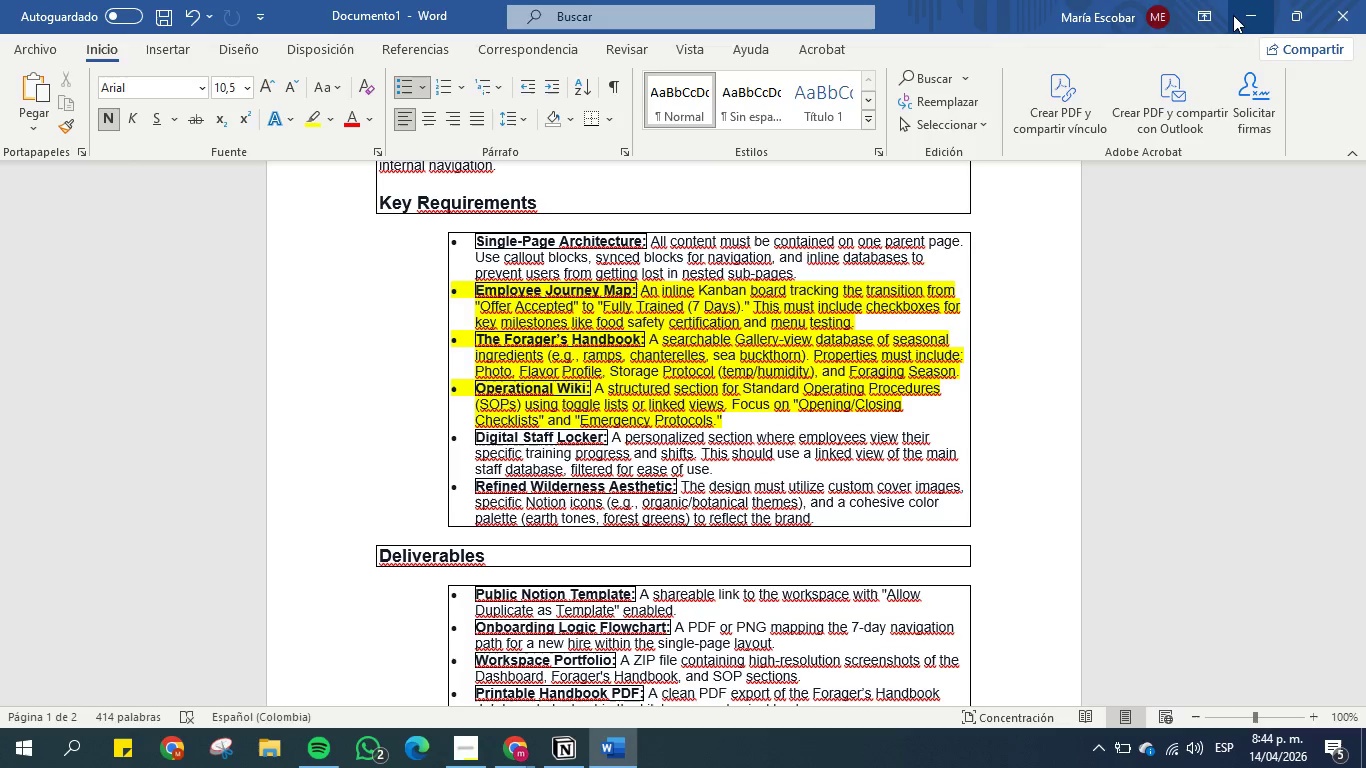 
left_click([1241, 15])
 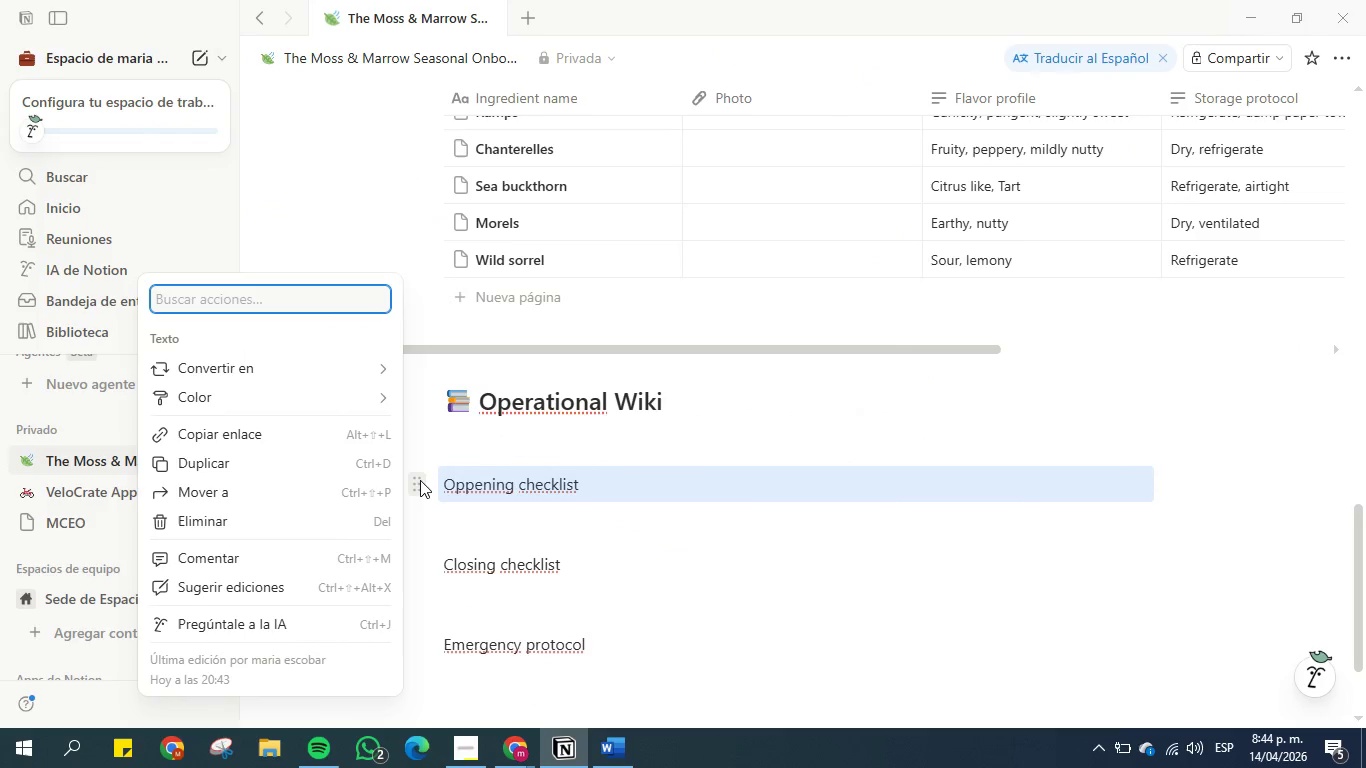 
mouse_move([346, 370])
 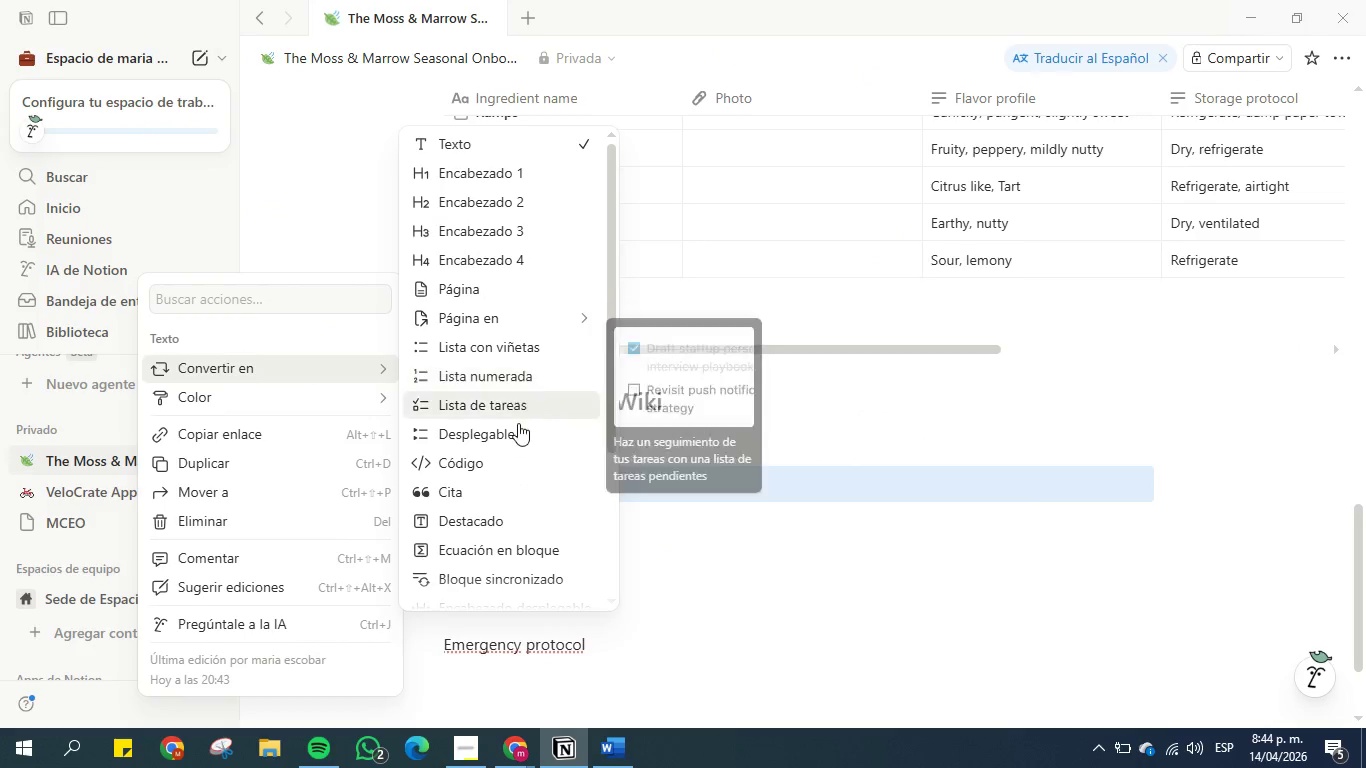 
left_click([518, 428])
 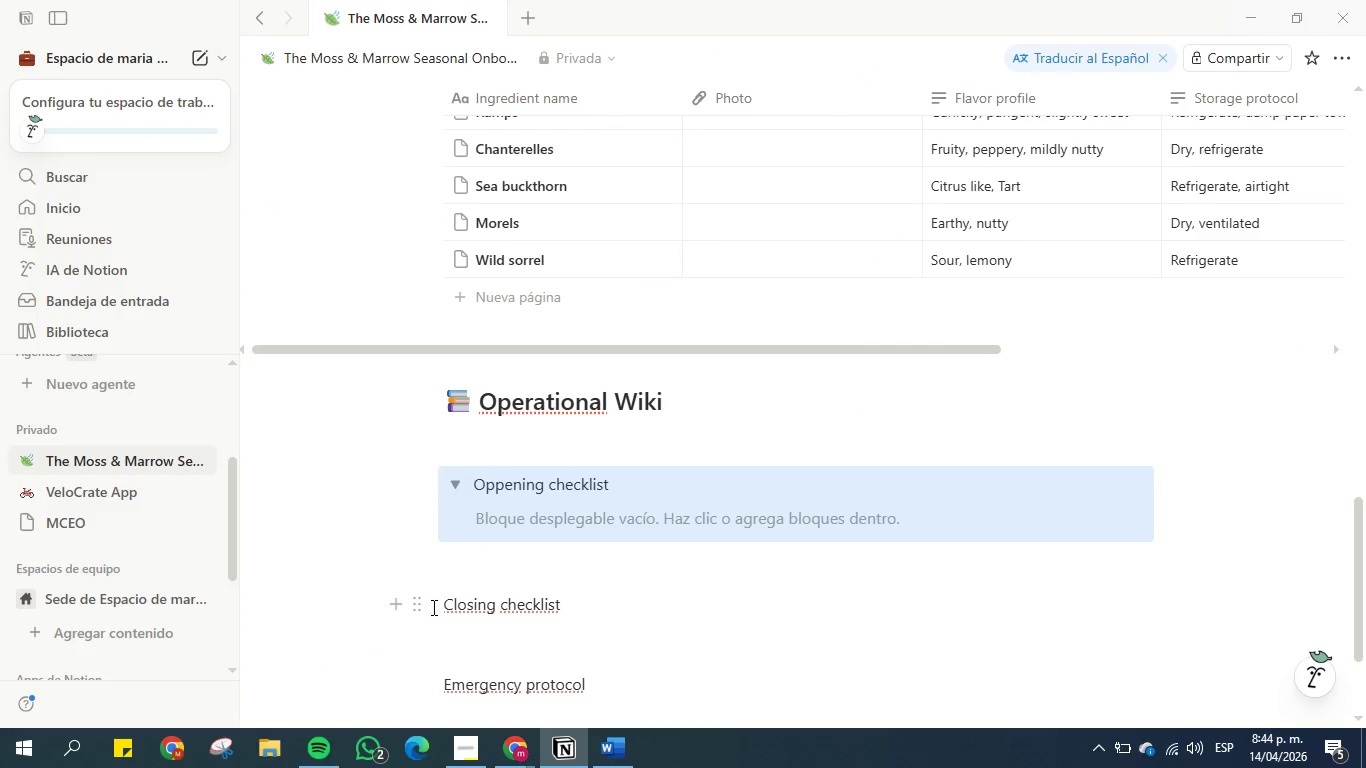 
left_click([420, 609])
 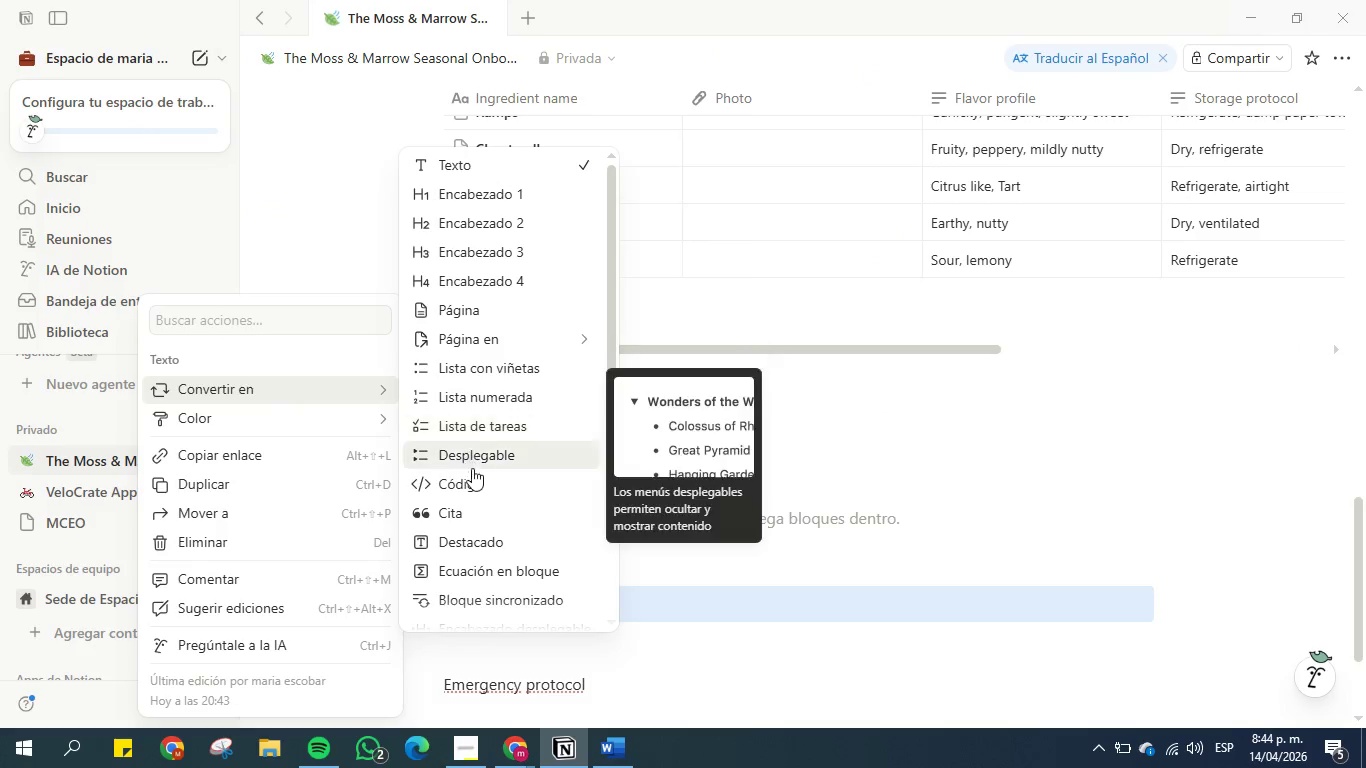 
left_click([480, 459])
 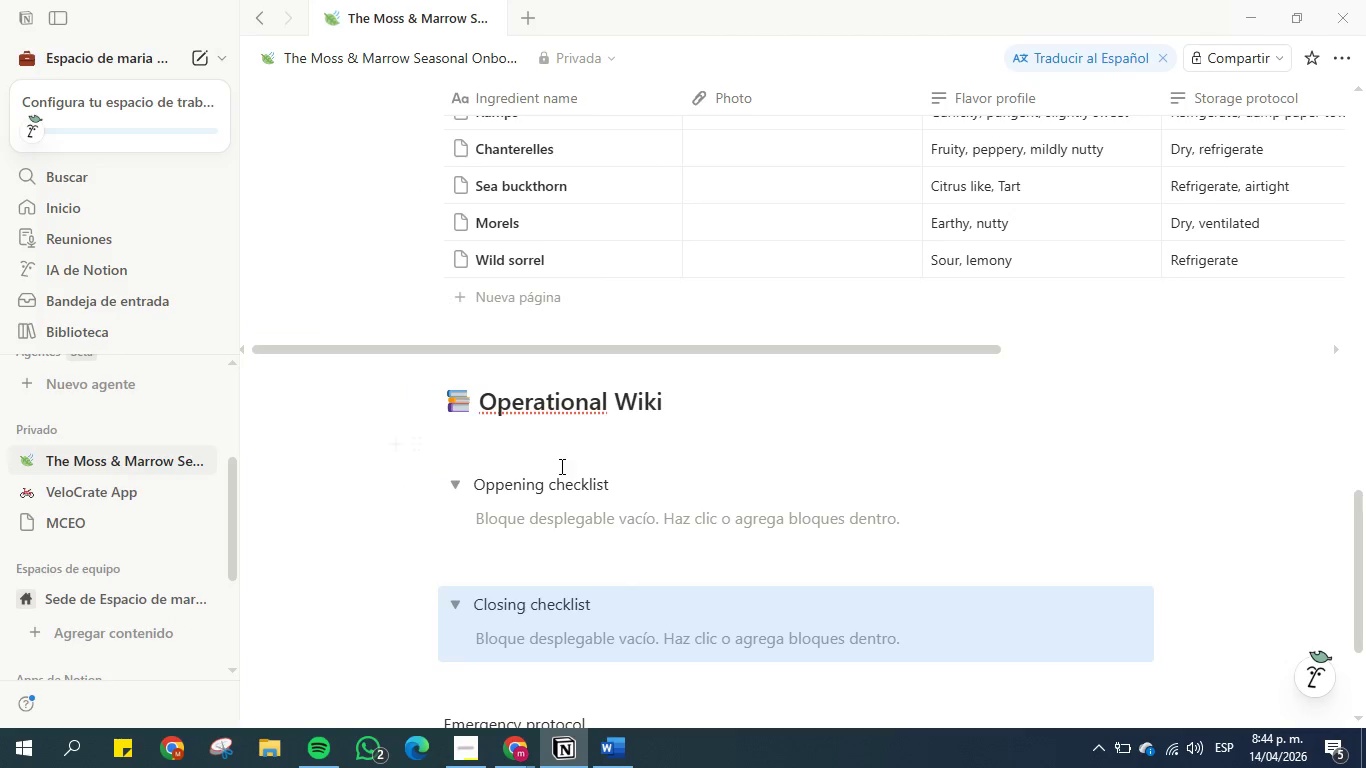 
scroll: coordinate [565, 470], scroll_direction: down, amount: 3.0
 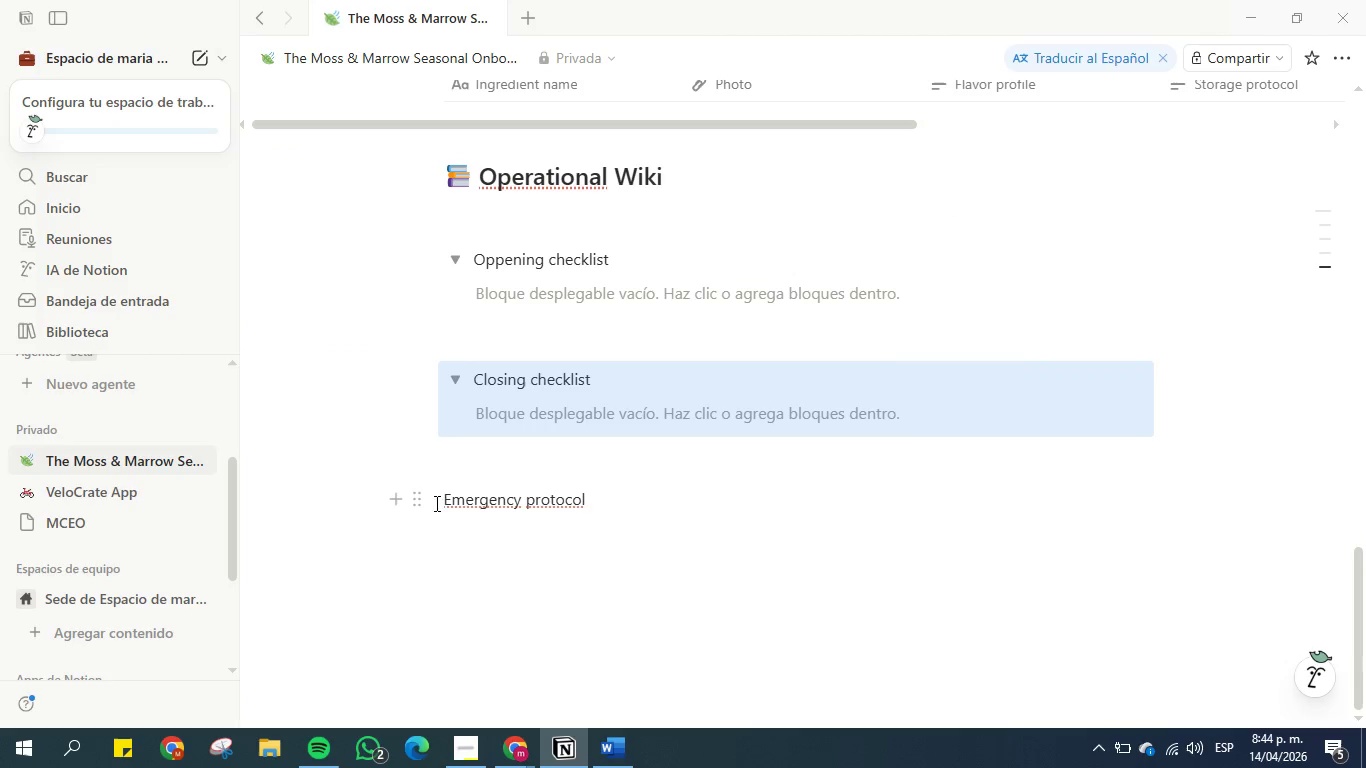 
left_click([427, 503])
 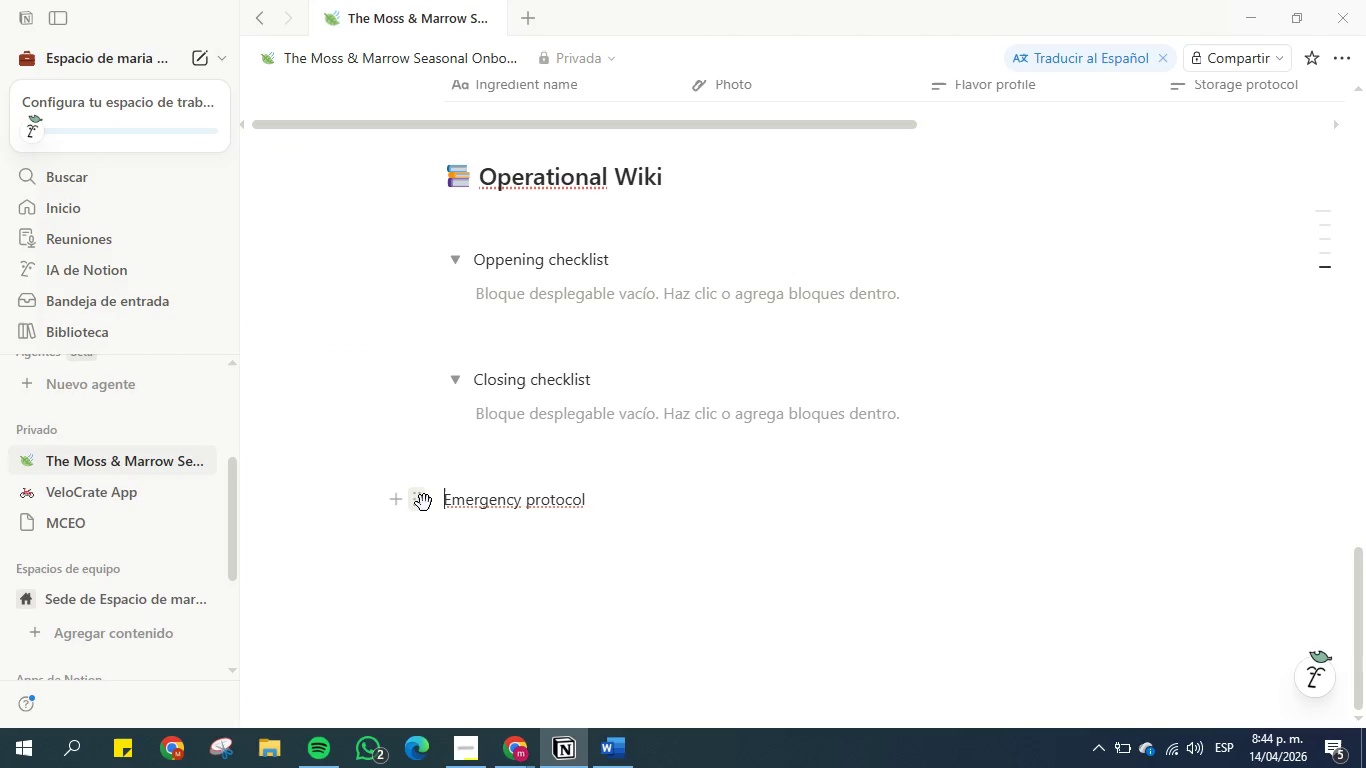 
left_click([422, 502])
 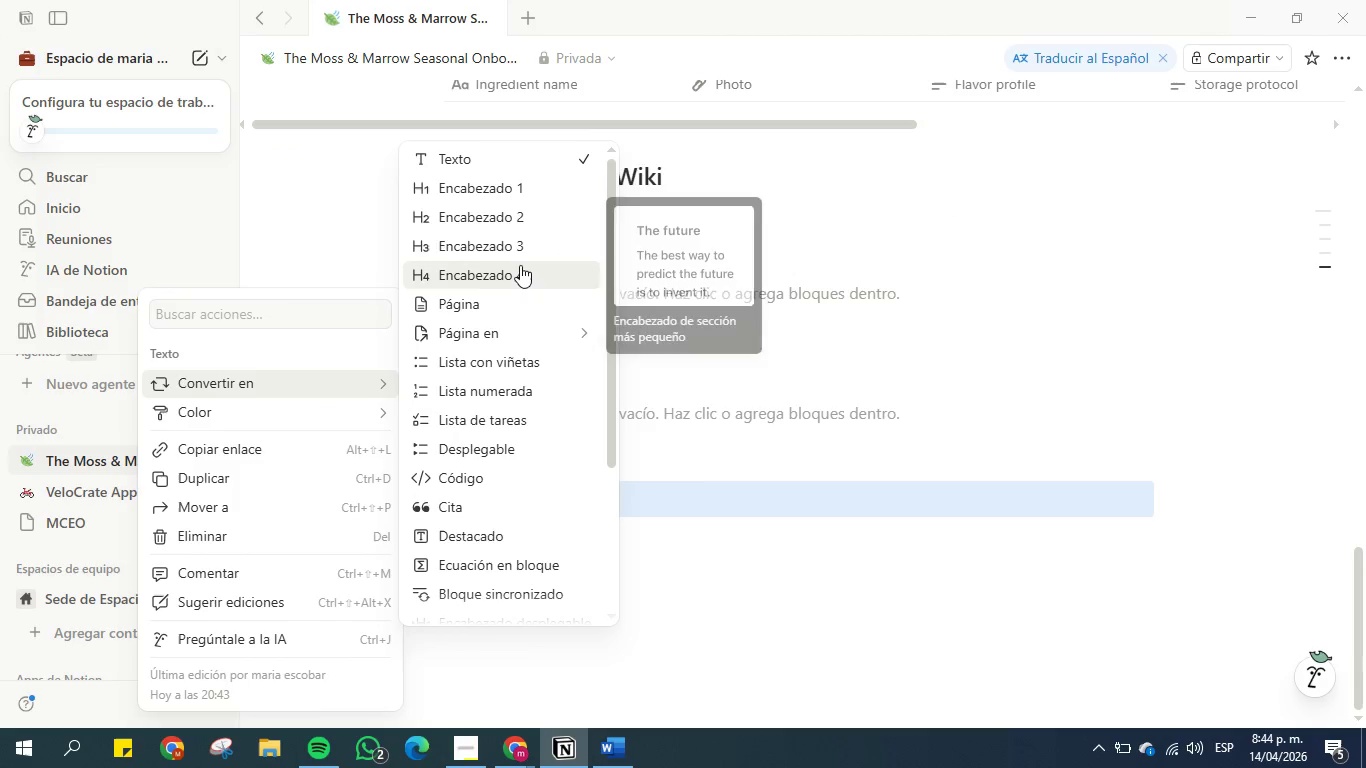 
left_click([509, 446])
 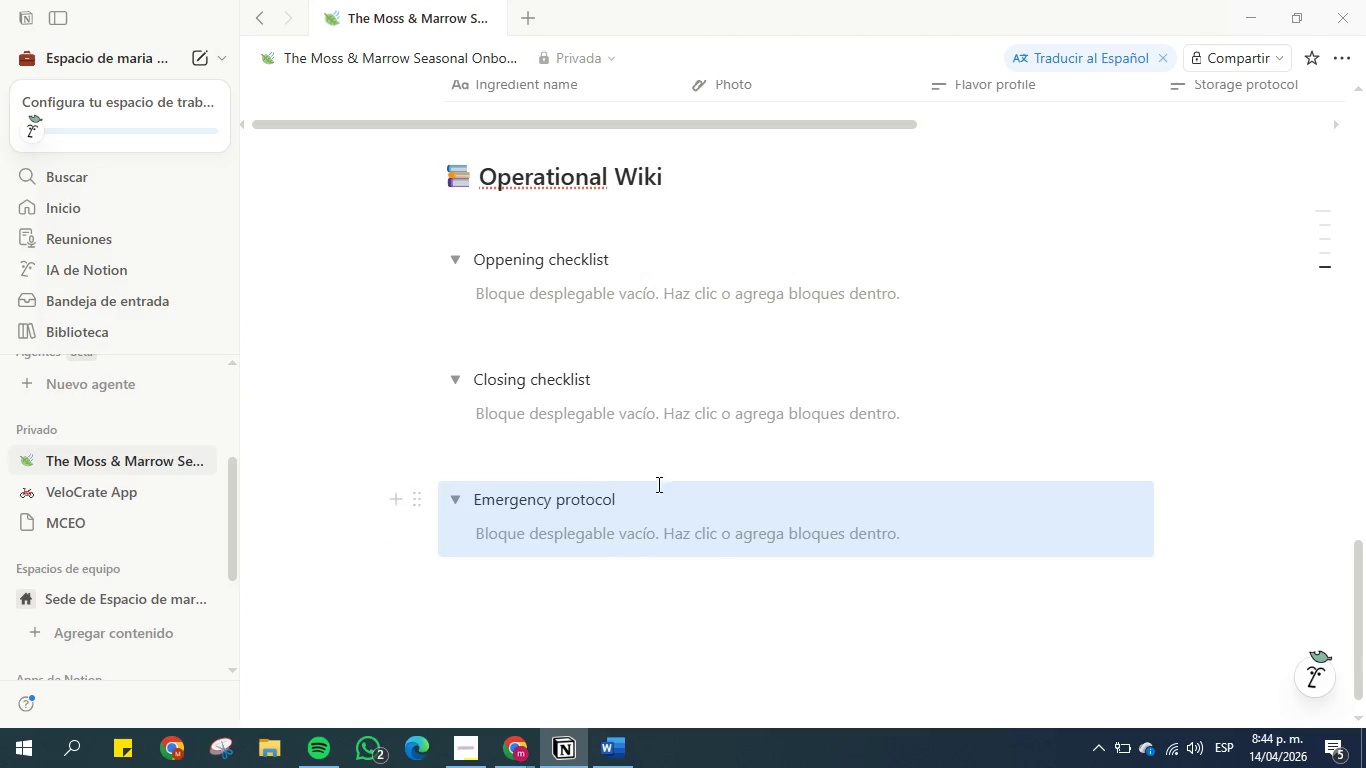 
left_click([681, 469])
 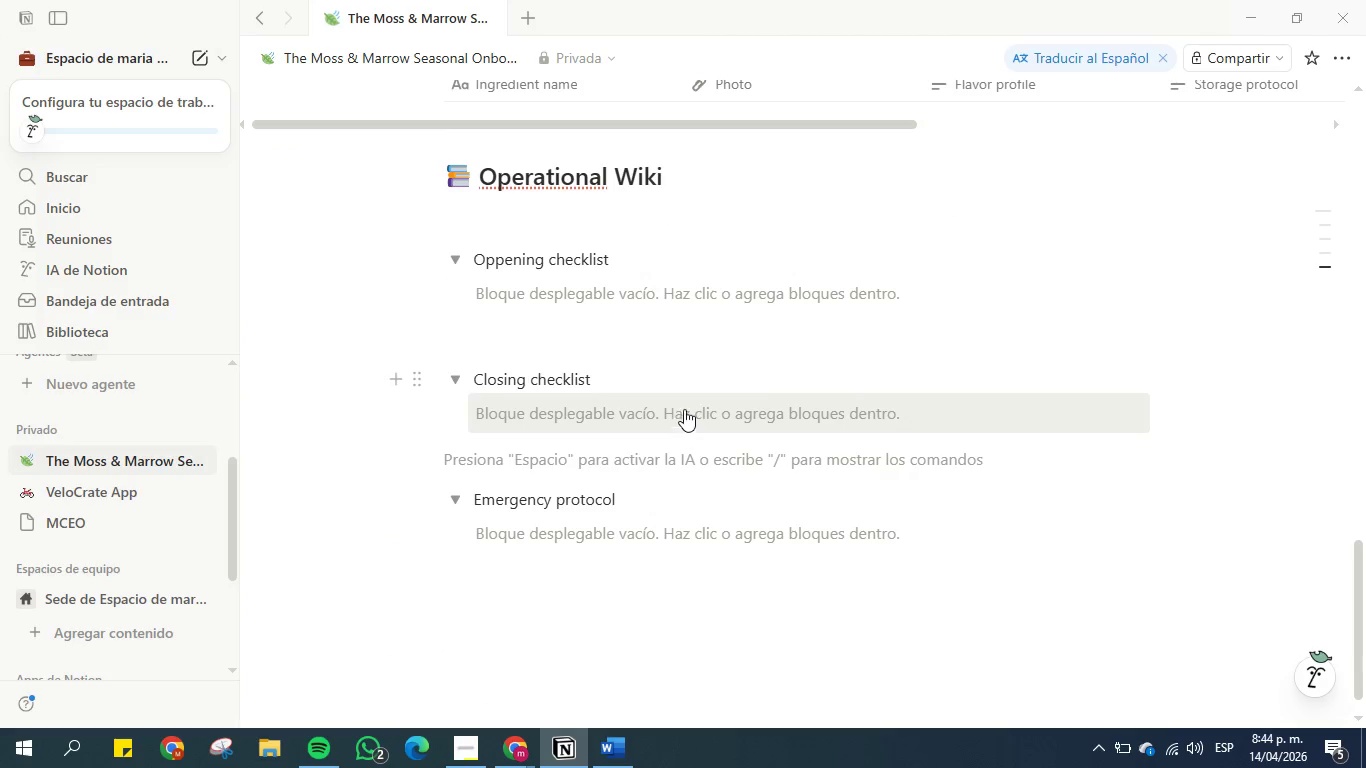 
scroll: coordinate [652, 375], scroll_direction: up, amount: 4.0
 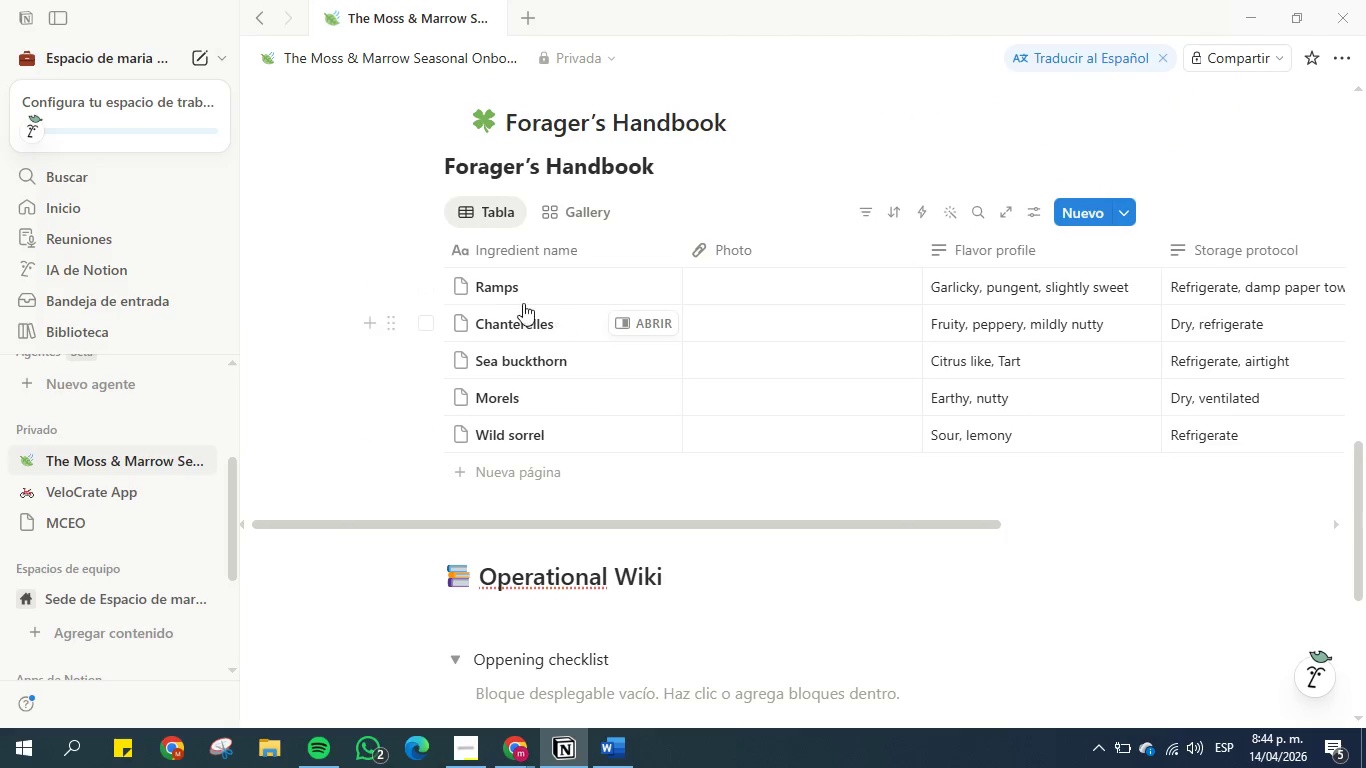 
left_click([532, 284])
 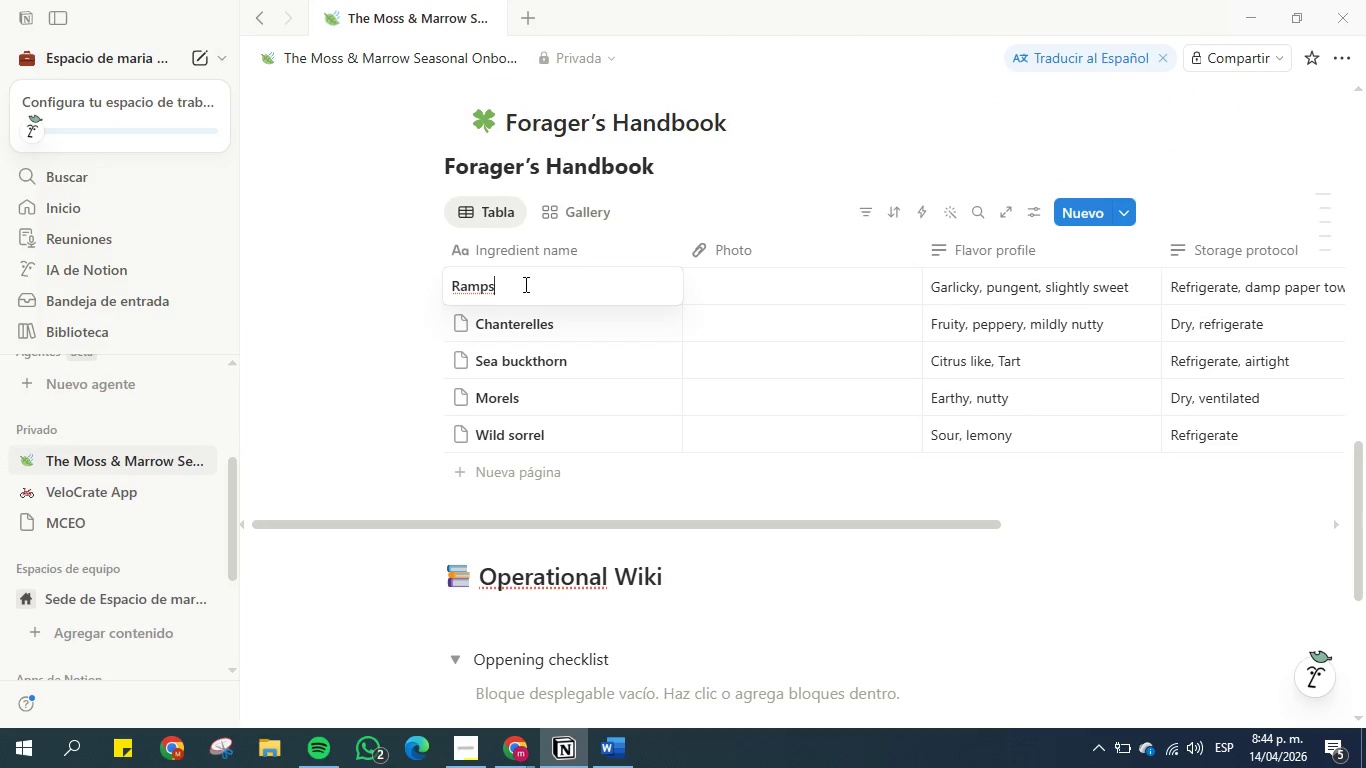 
left_click_drag(start_coordinate=[520, 284], to_coordinate=[443, 279])
 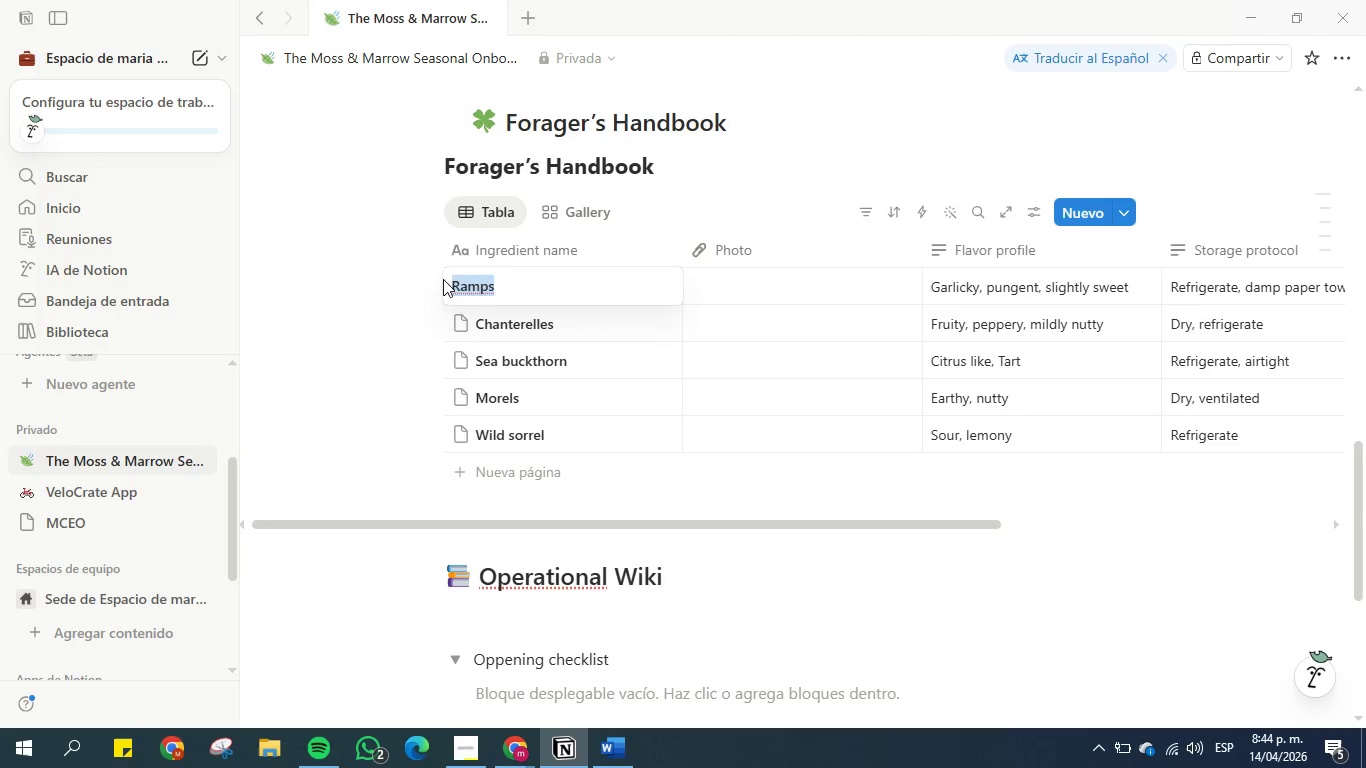 
key(Control+C)
 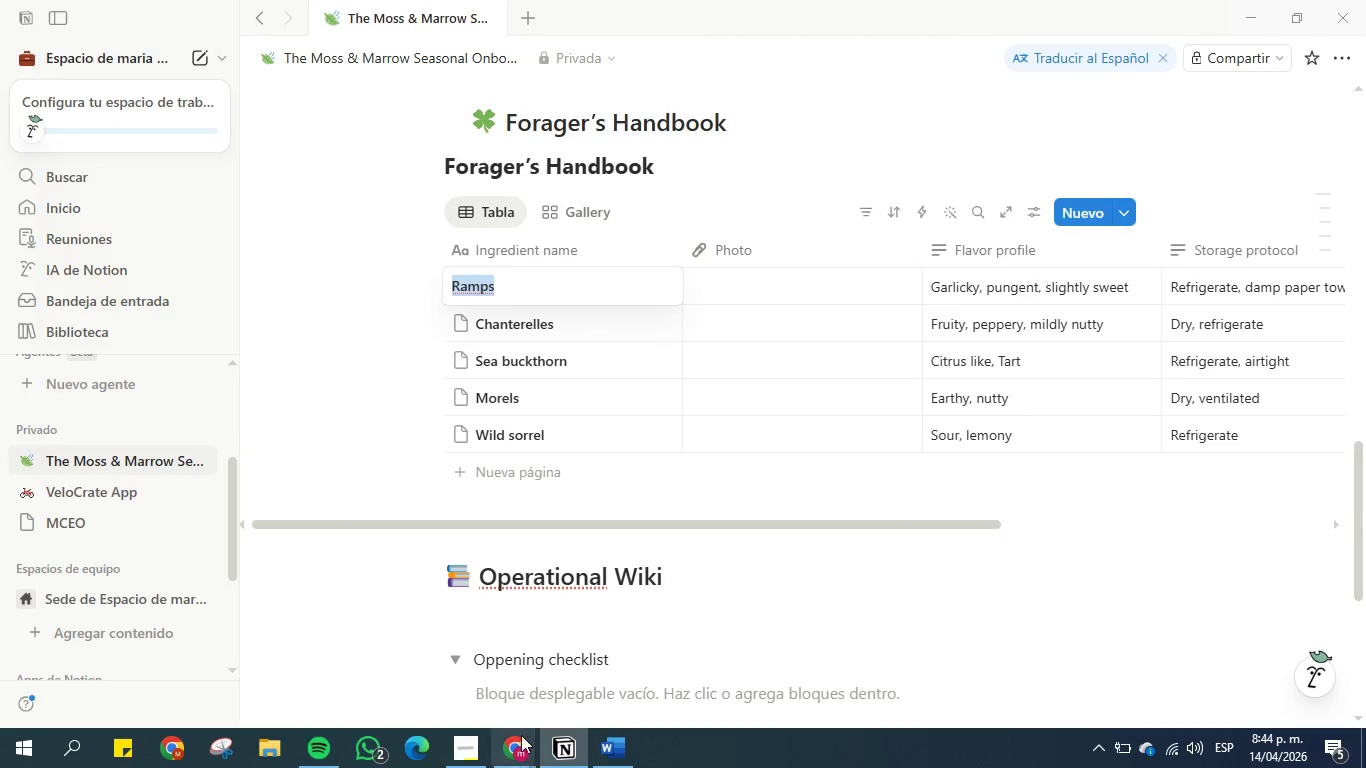 
left_click([521, 739])
 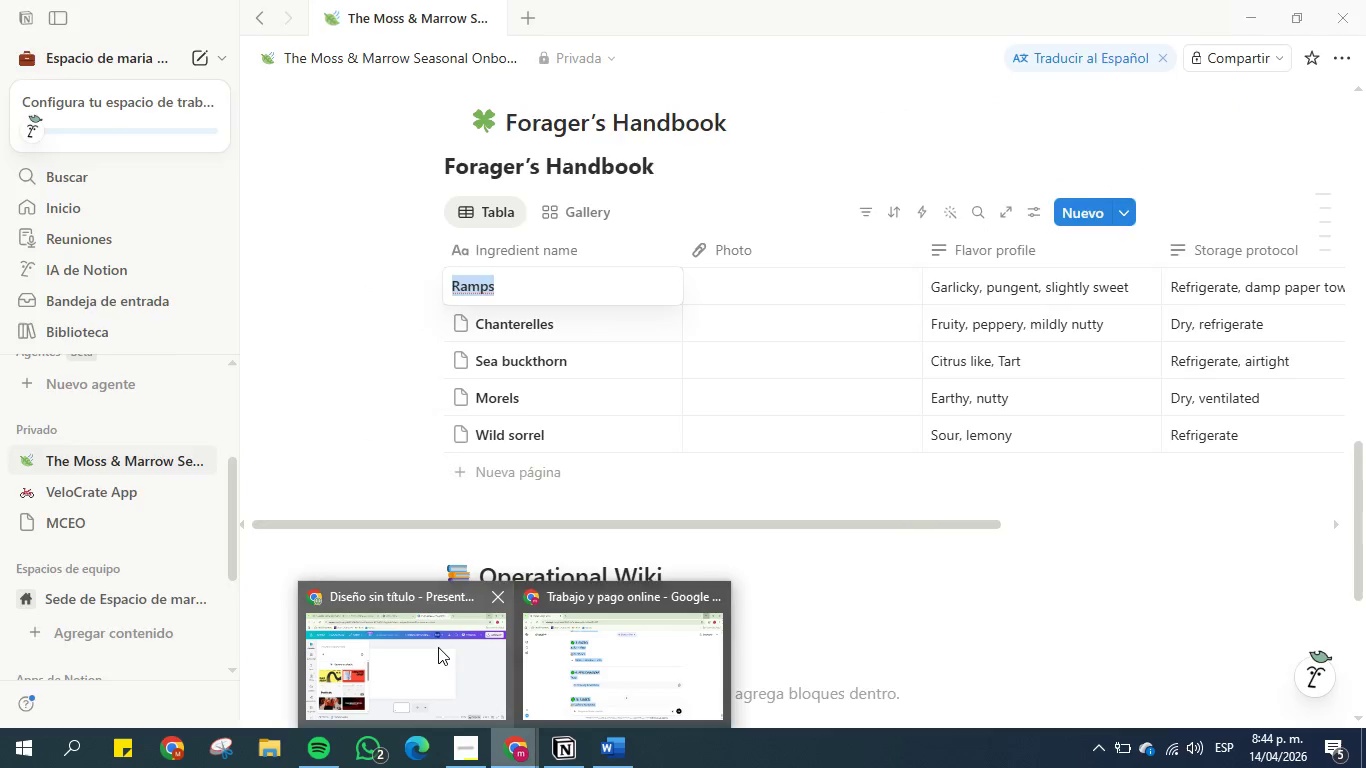 
left_click([433, 647])
 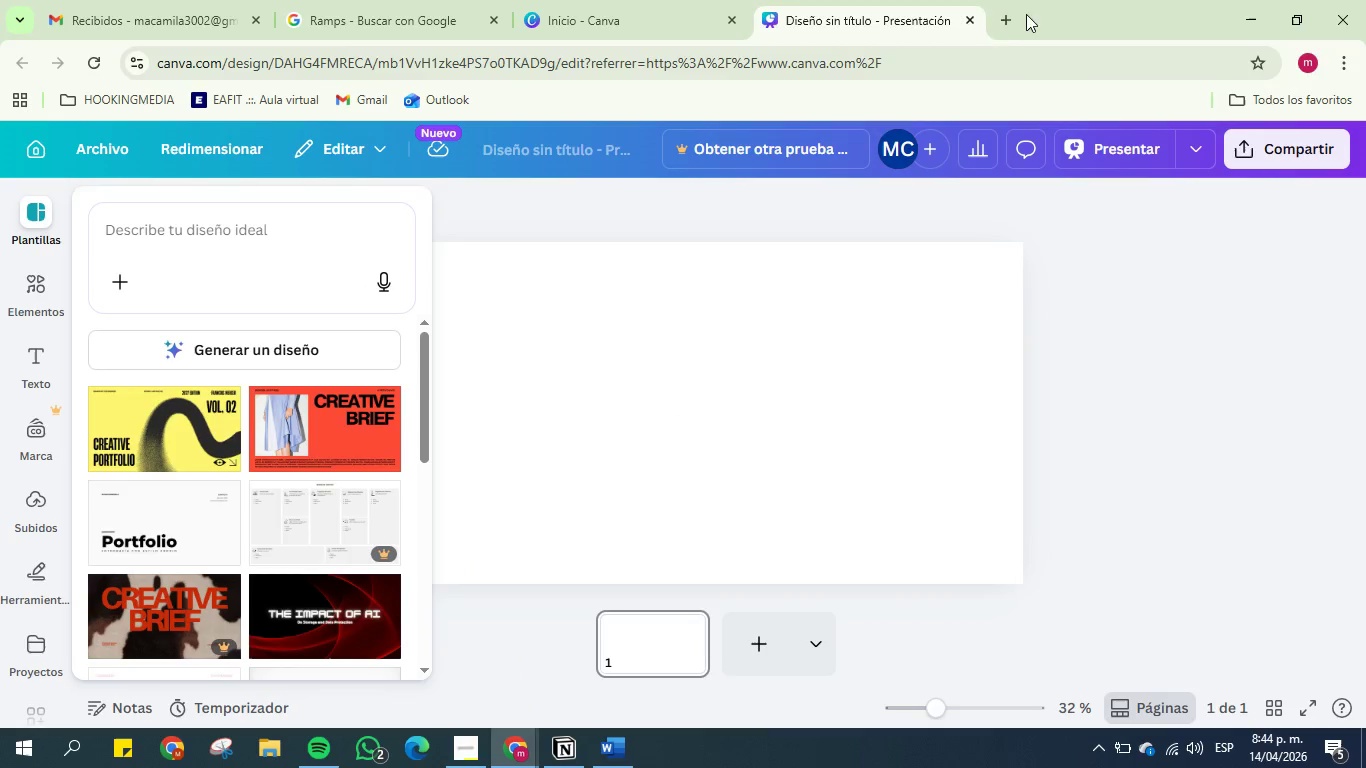 
left_click([990, 19])
 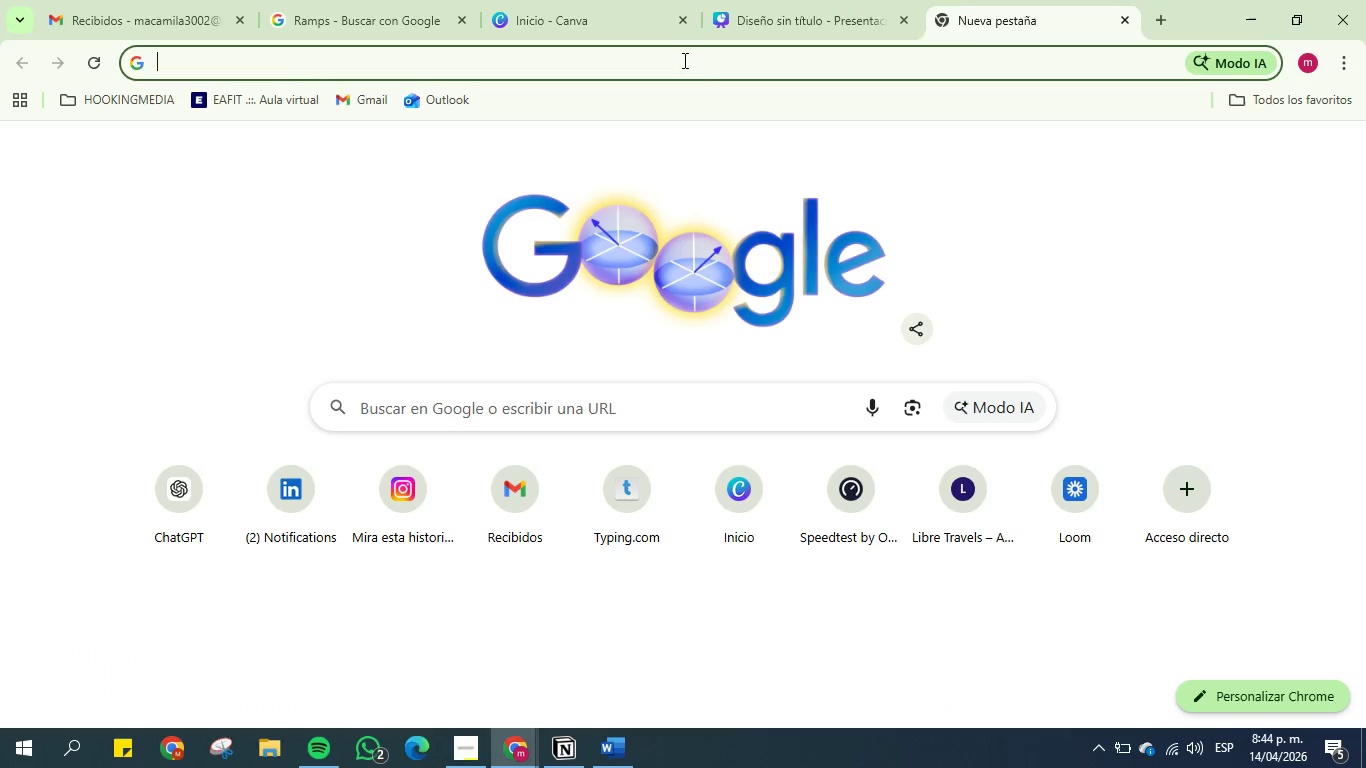 
left_click([679, 58])
 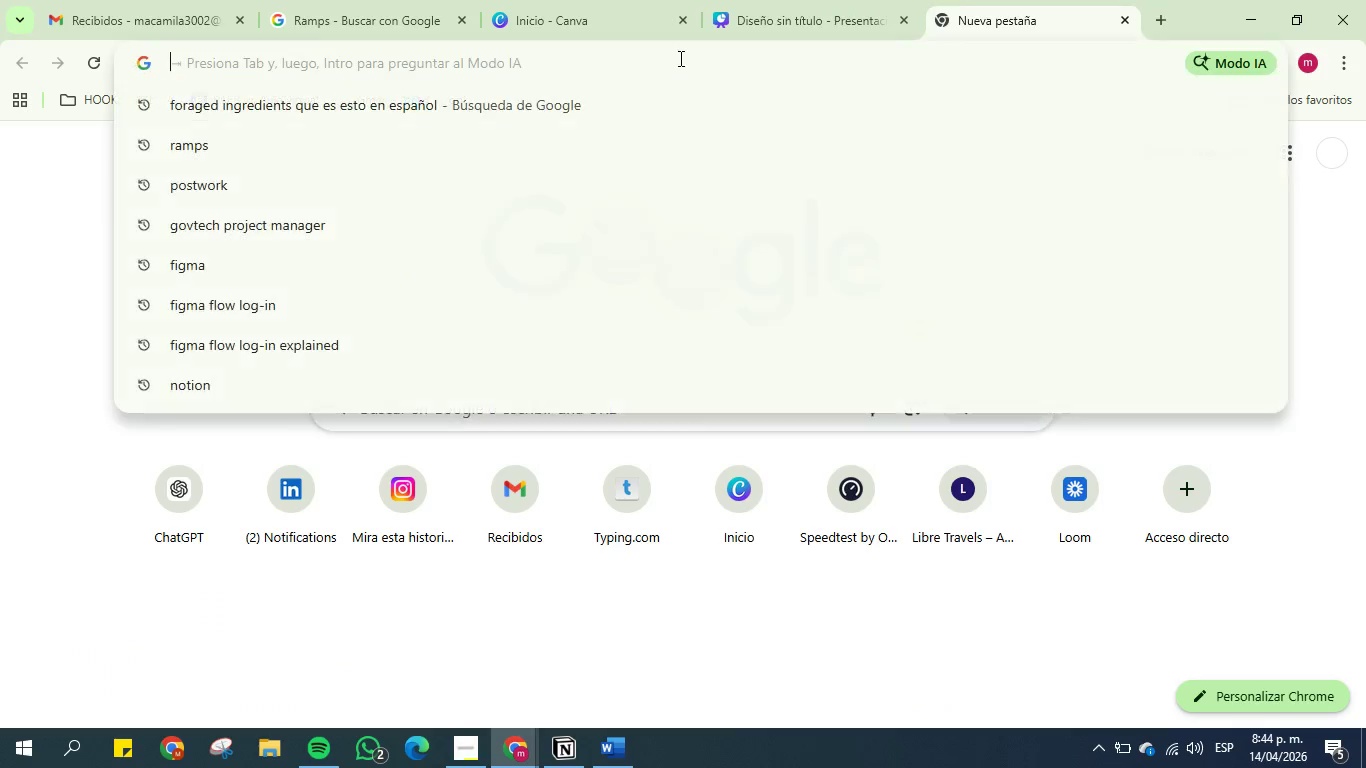 
key(Control+V)
 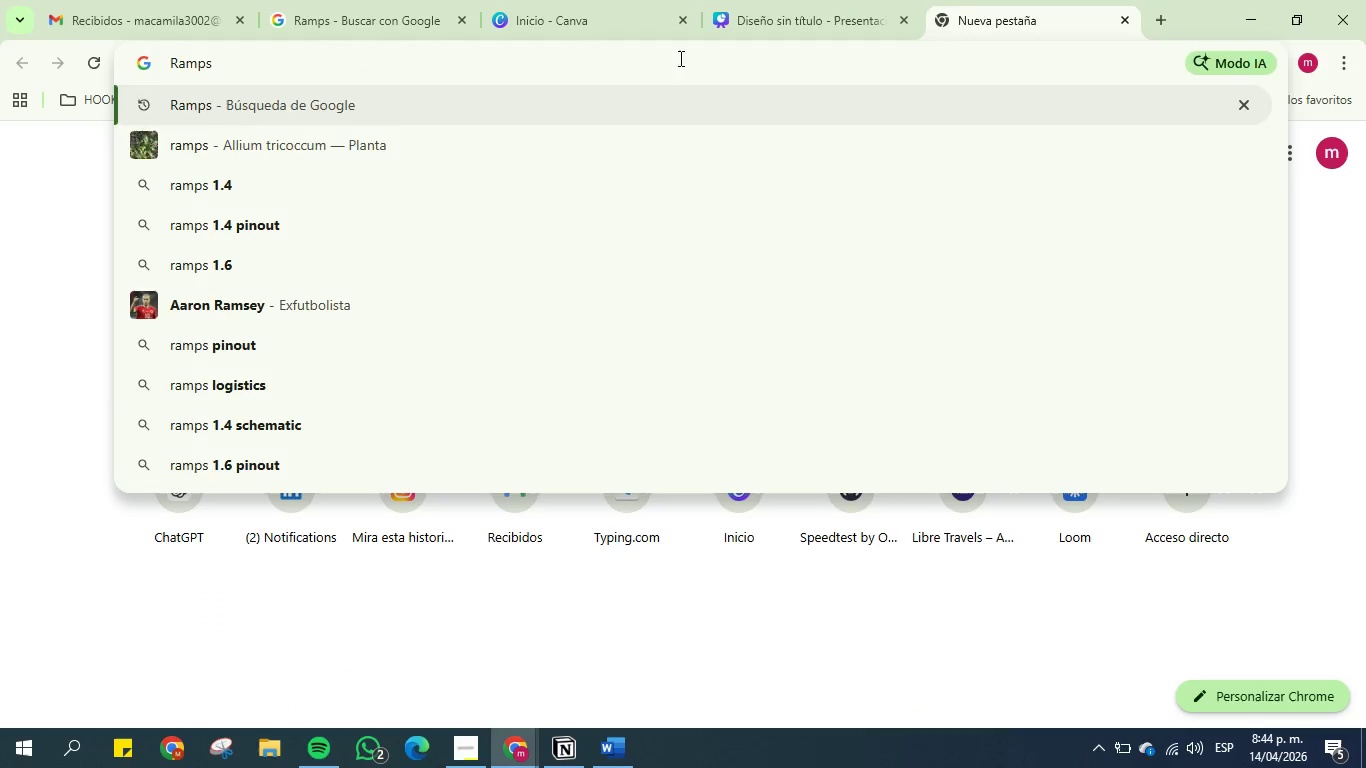 
key(Enter)
 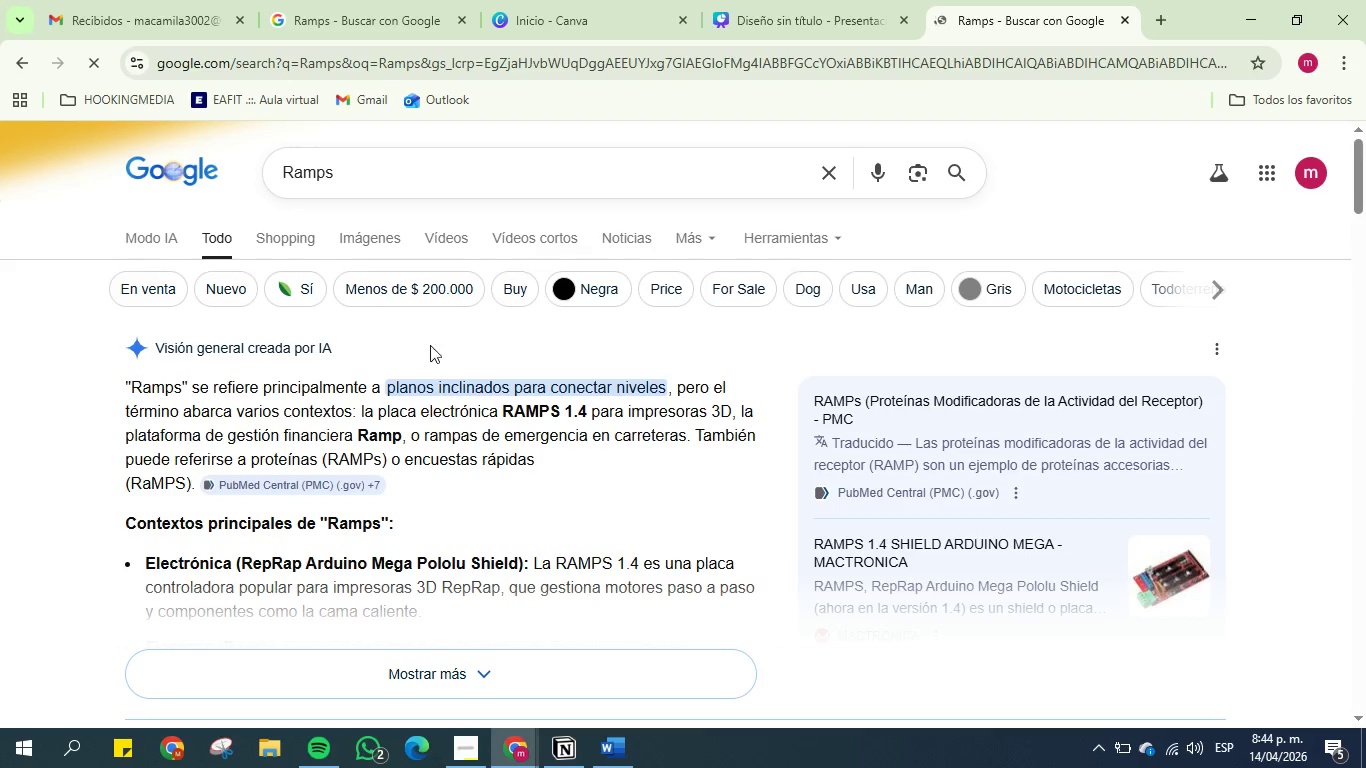 
left_click([376, 241])
 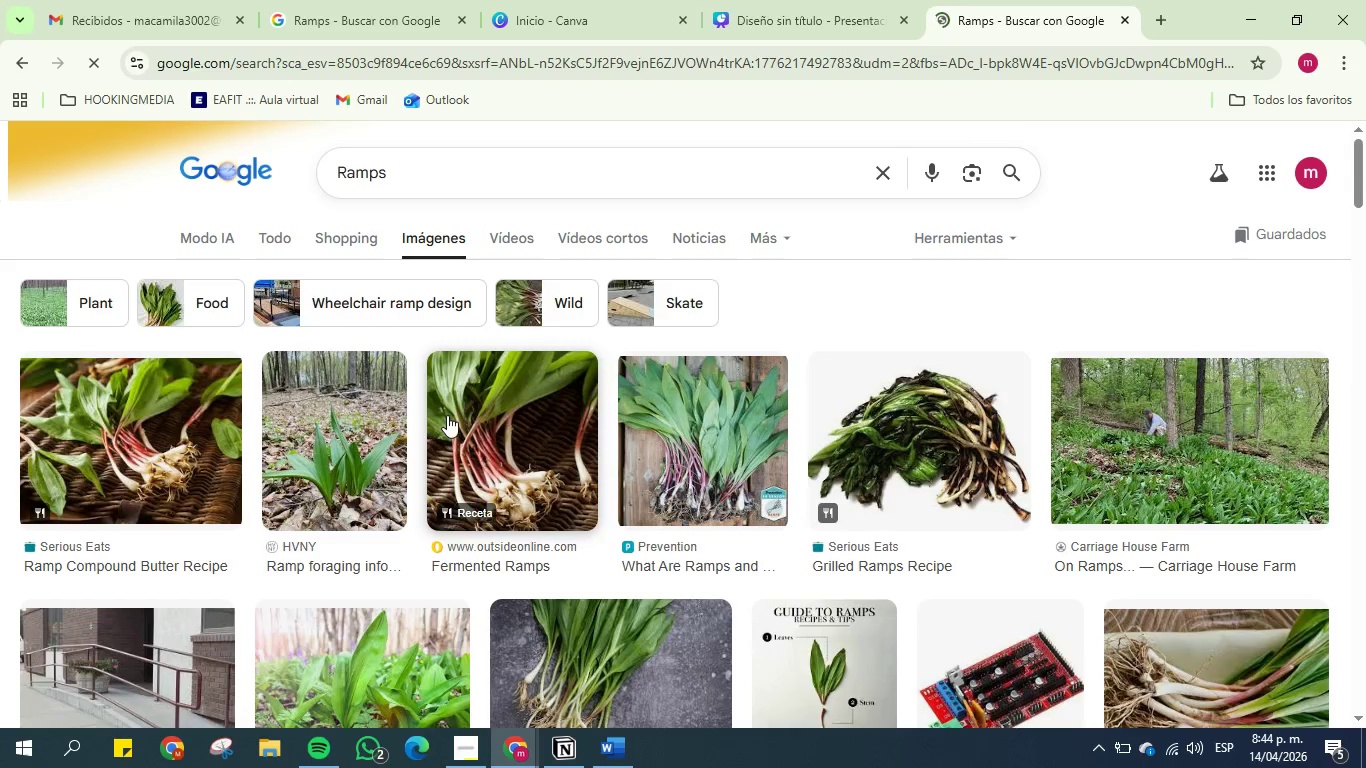 
scroll: coordinate [602, 437], scroll_direction: down, amount: 5.0
 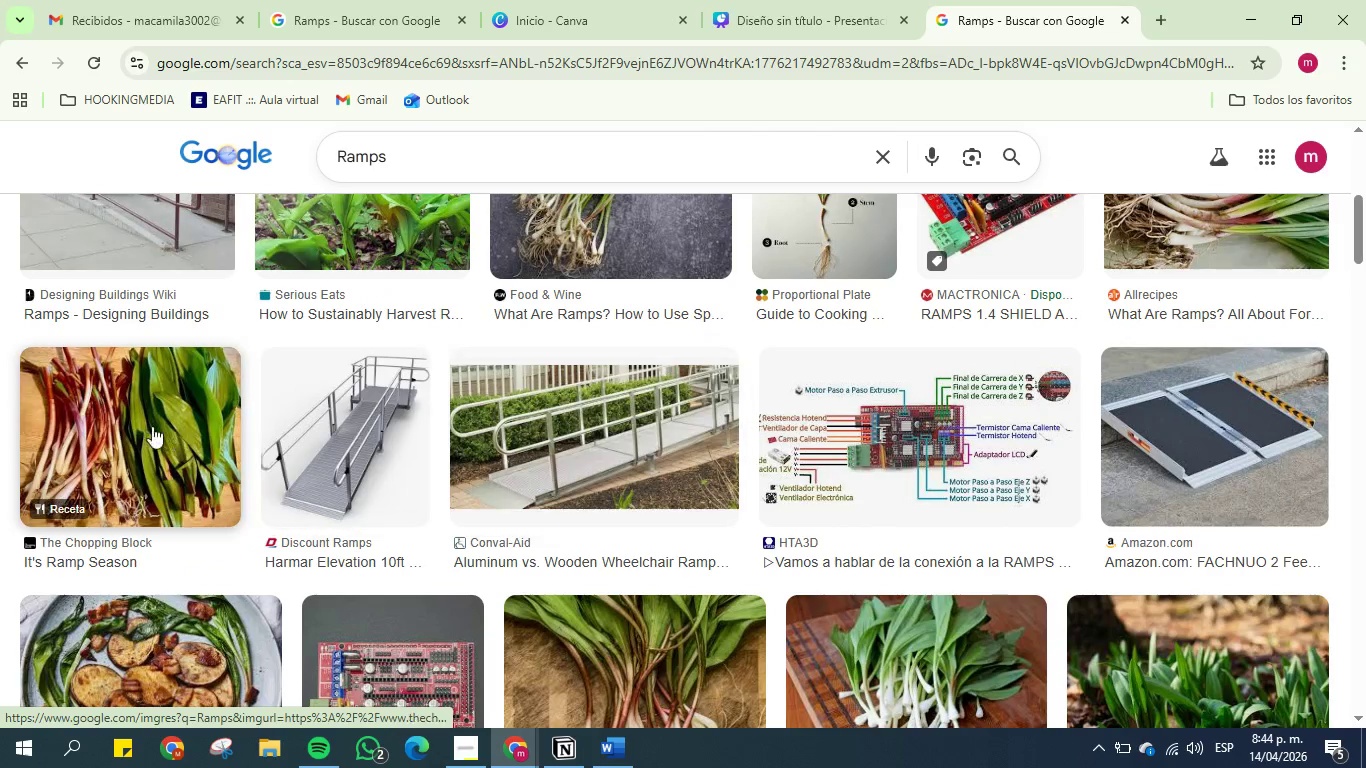 
left_click([137, 405])
 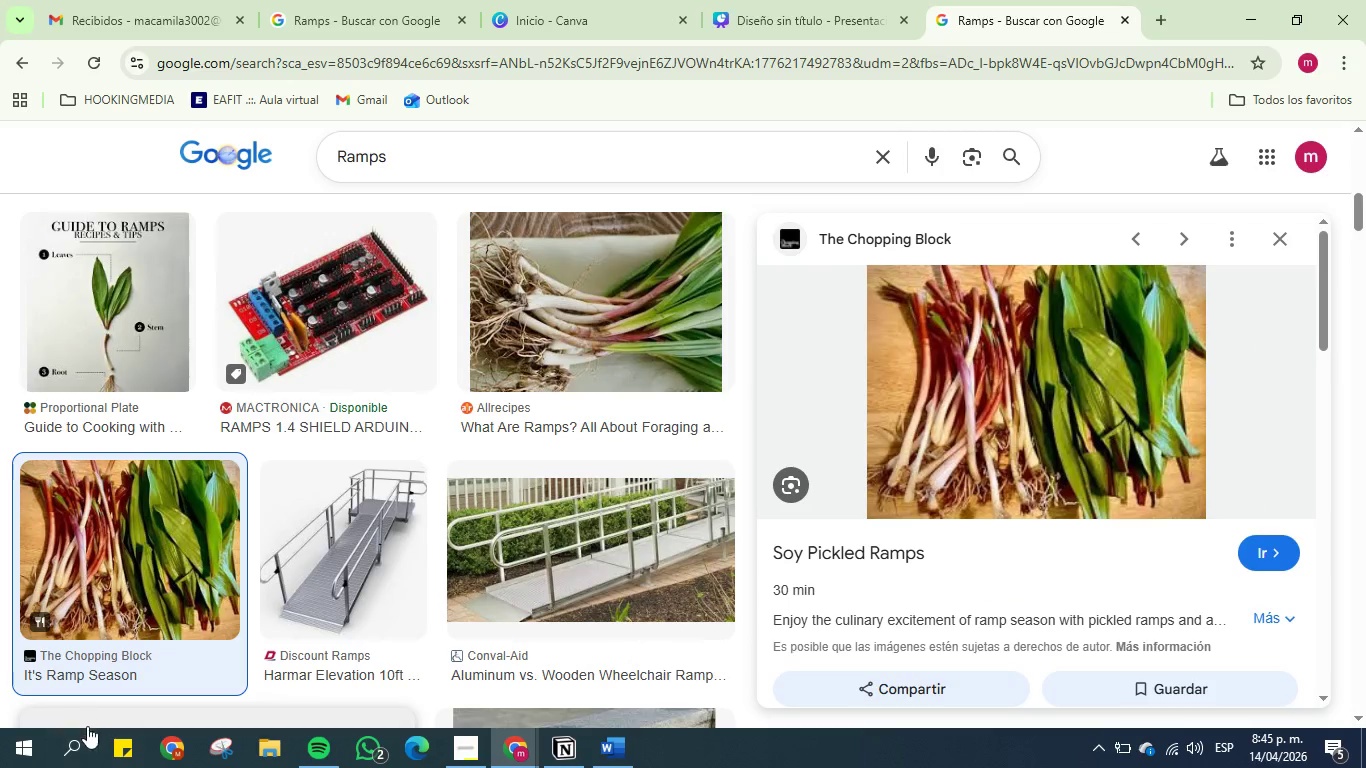 
left_click([215, 756])
 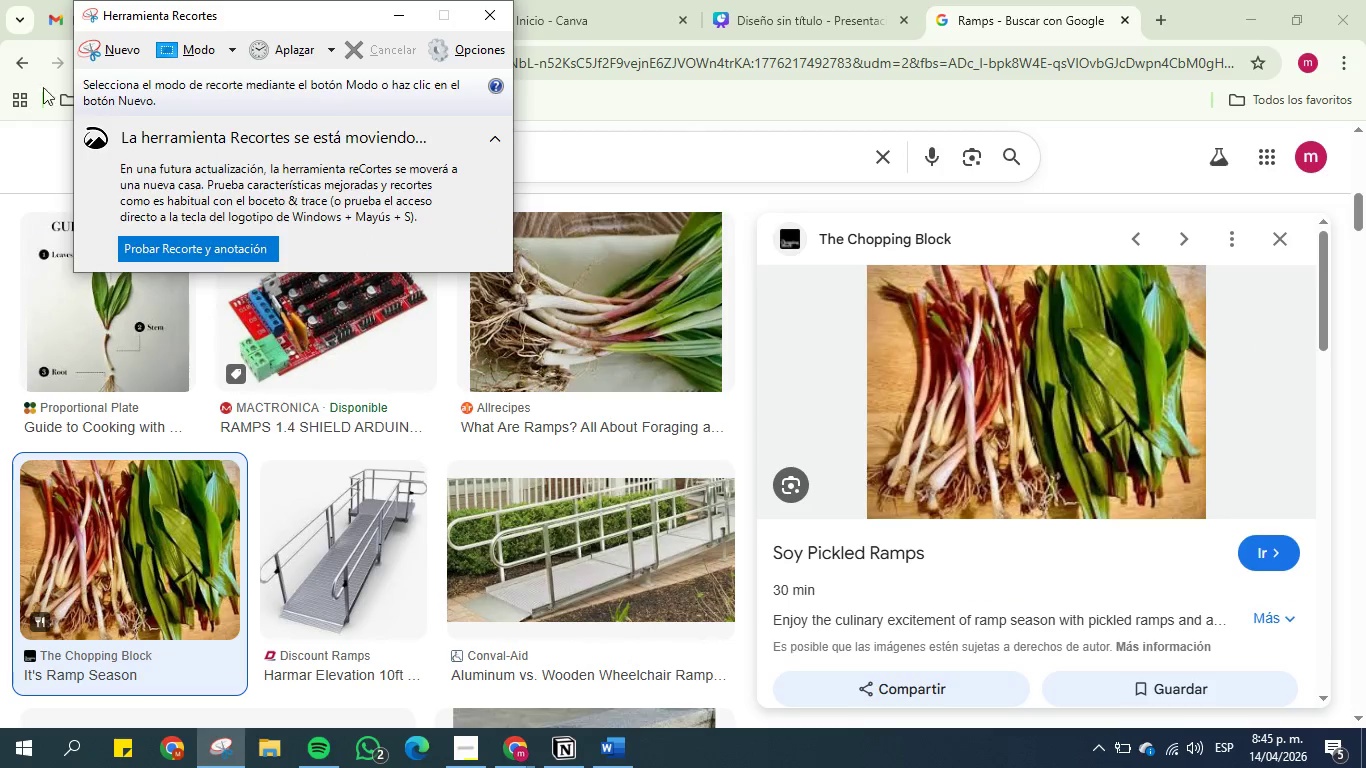 
left_click([113, 42])
 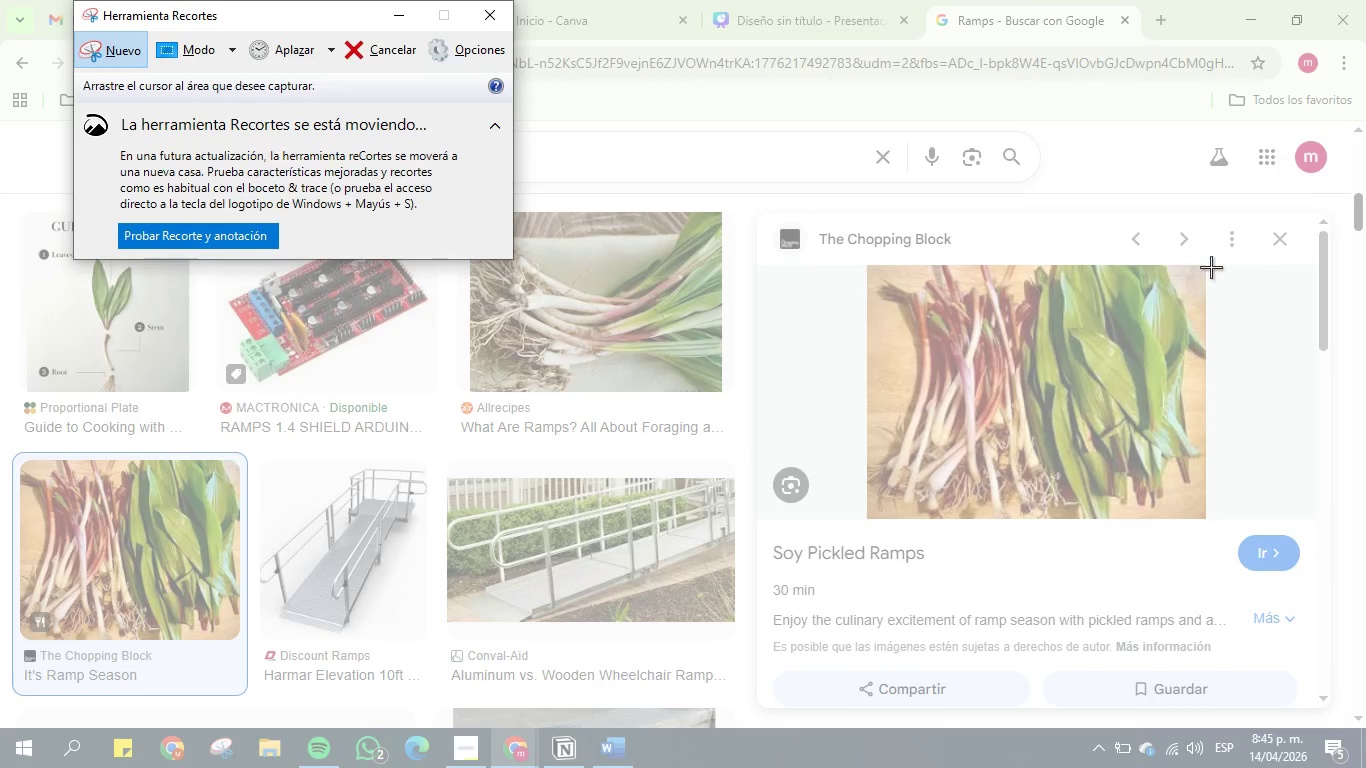 
left_click_drag(start_coordinate=[1209, 266], to_coordinate=[868, 518])
 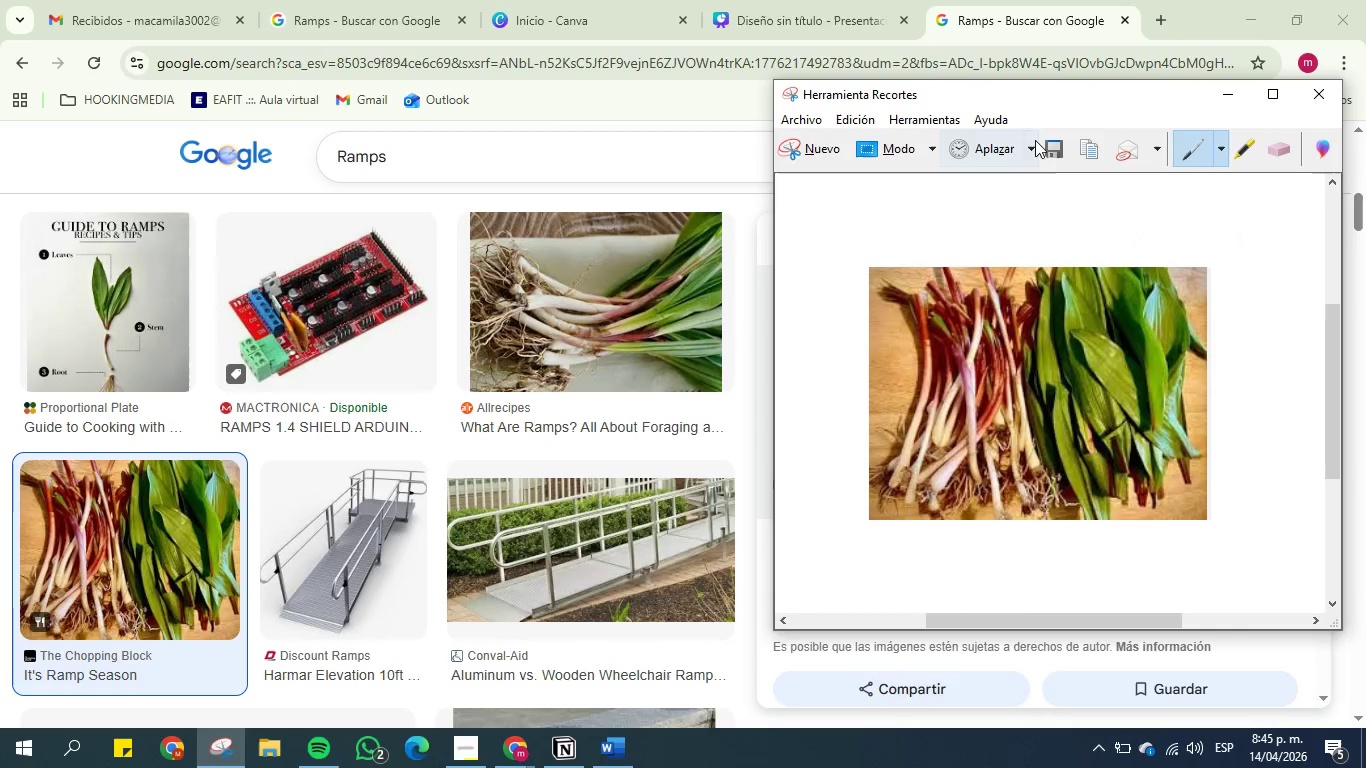 
left_click([1095, 151])
 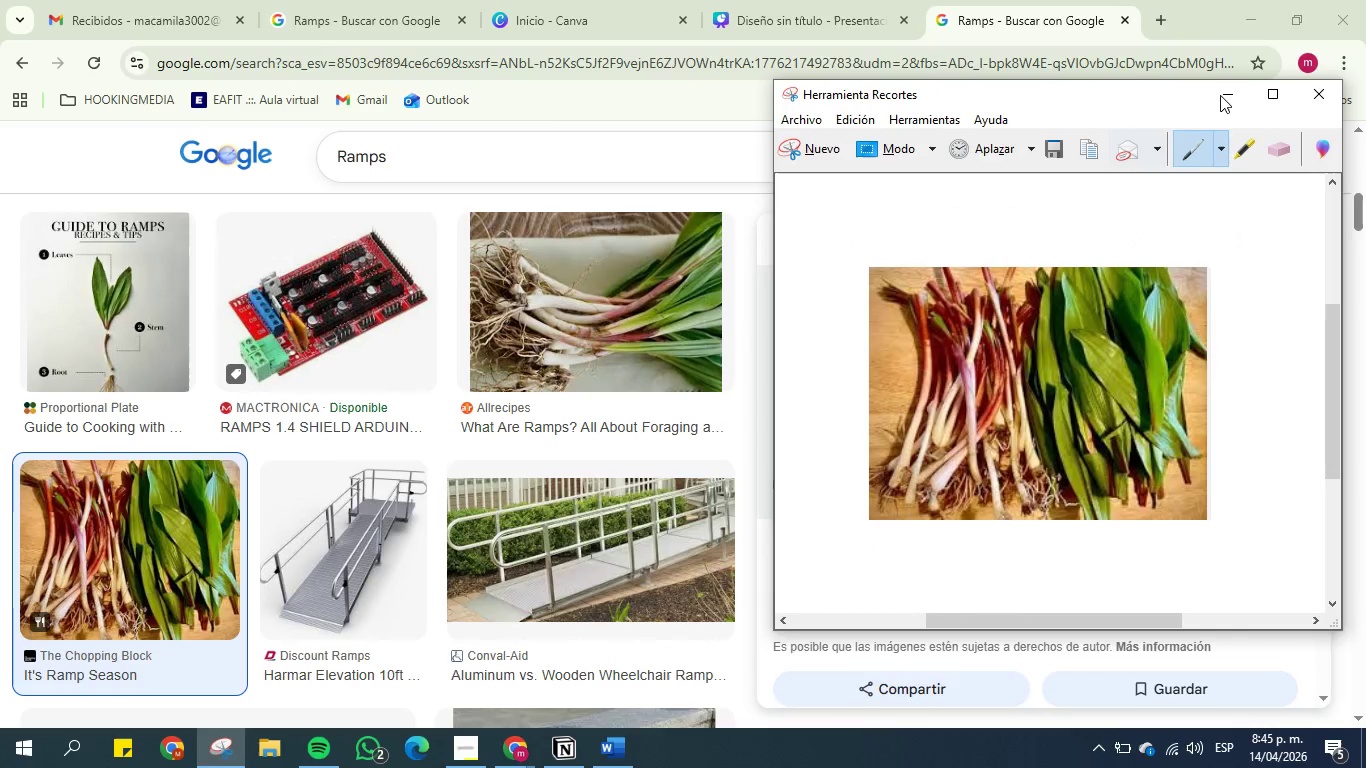 
left_click([1221, 95])
 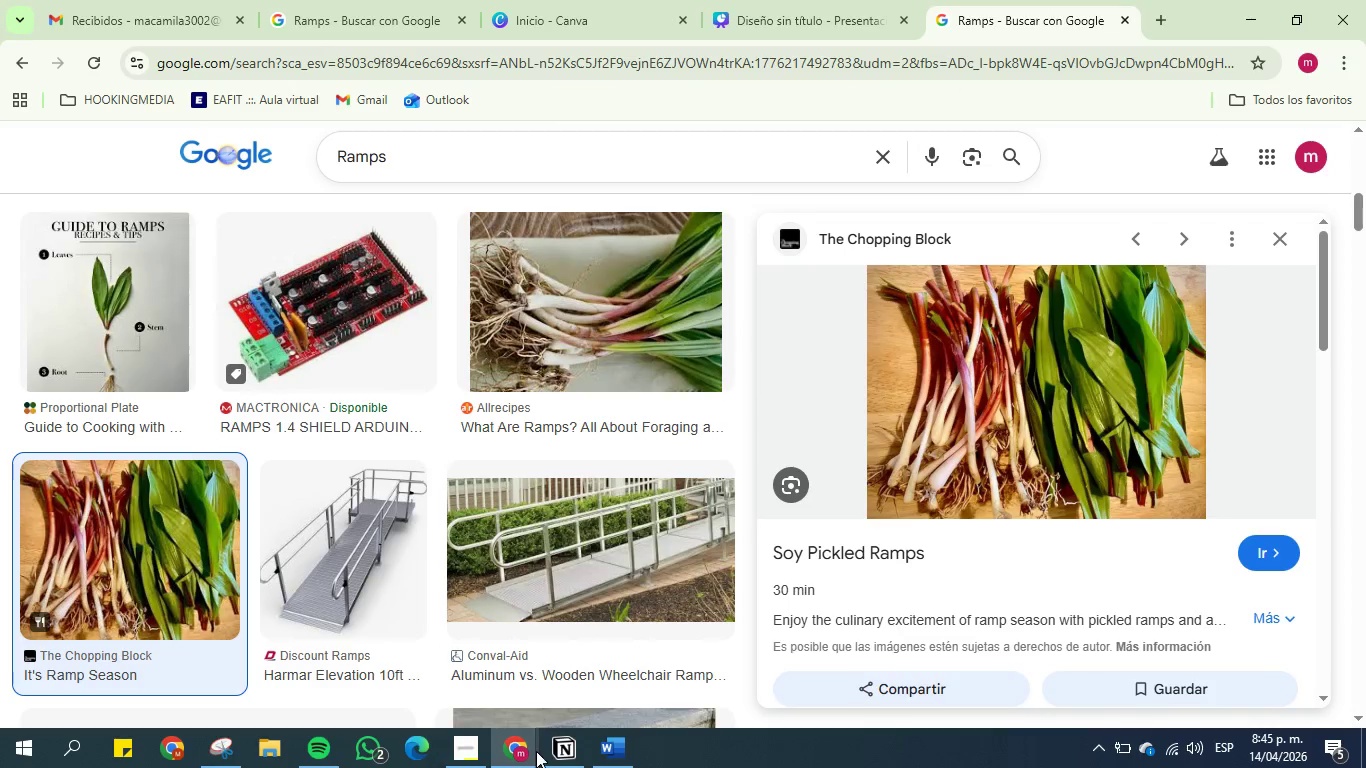 
left_click([572, 750])
 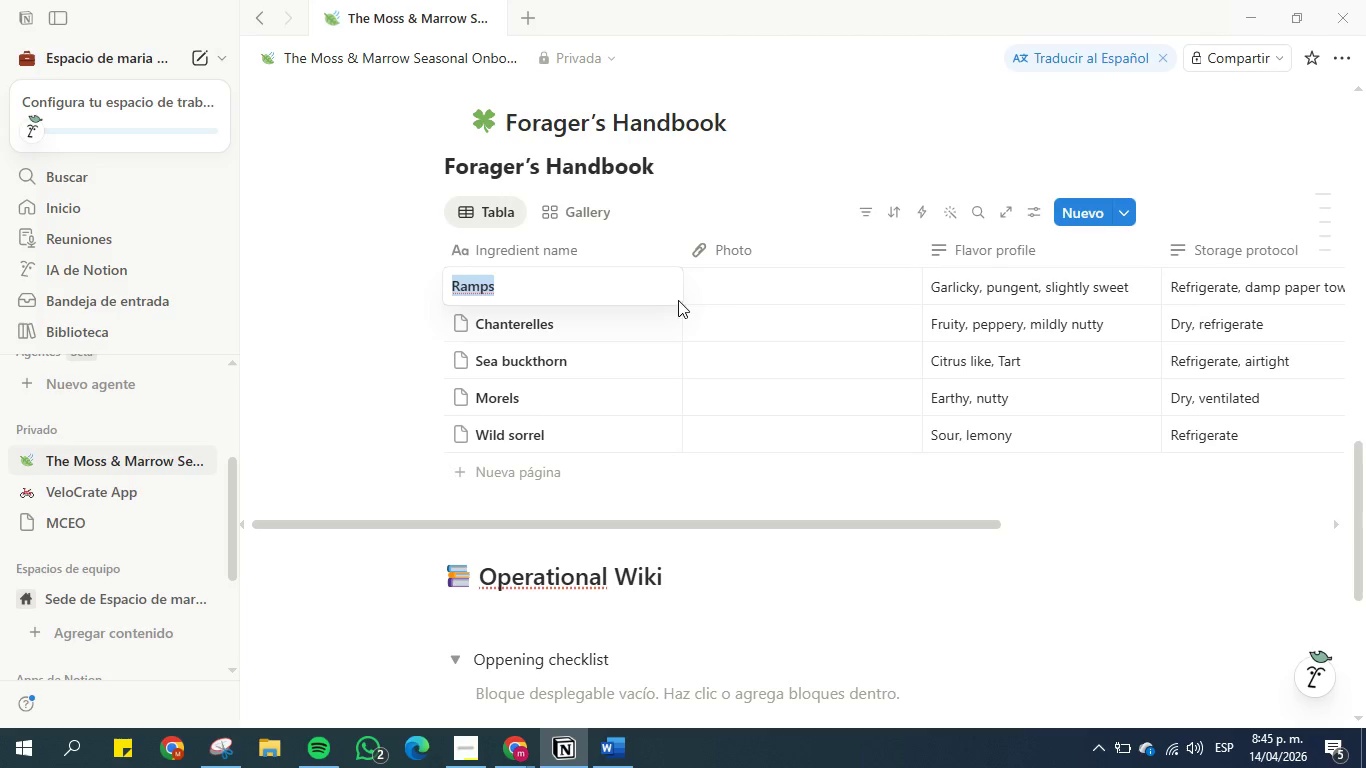 
left_click([762, 293])
 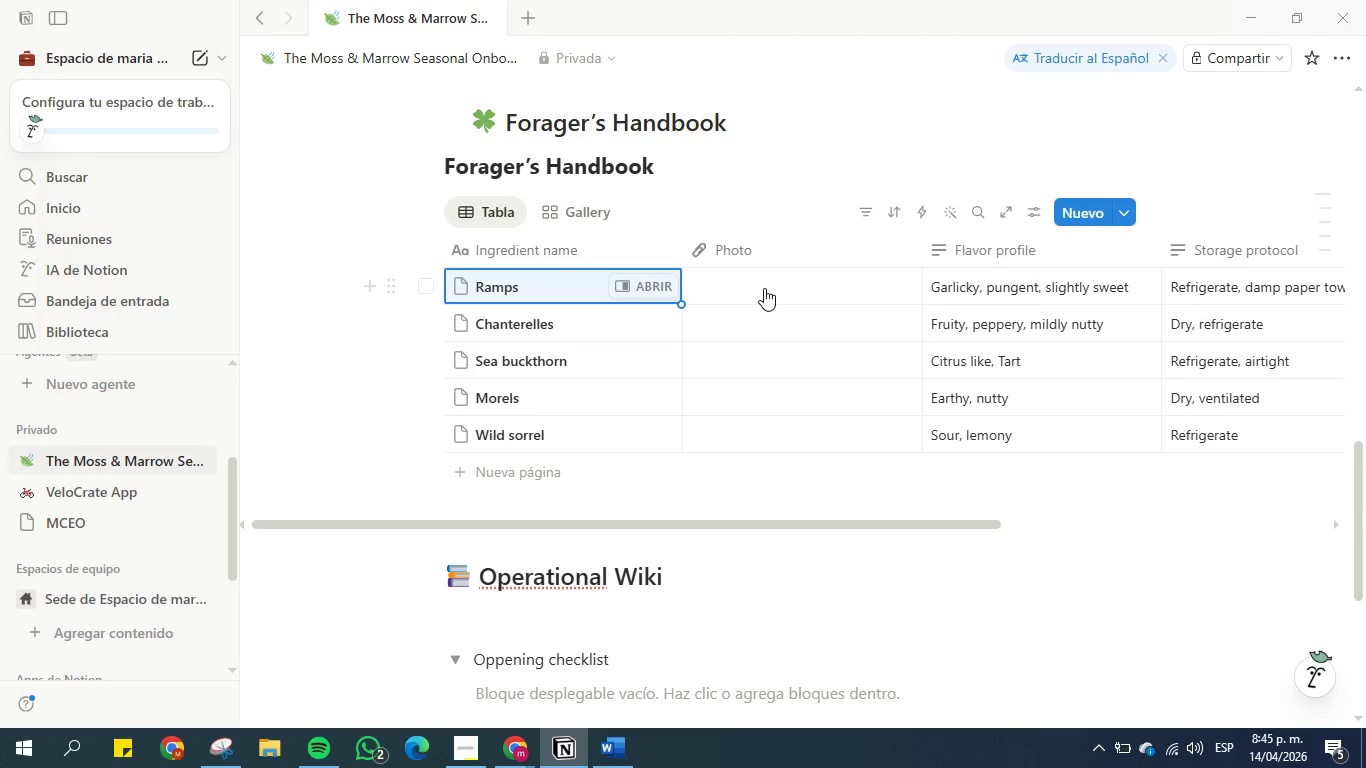 
left_click([764, 288])
 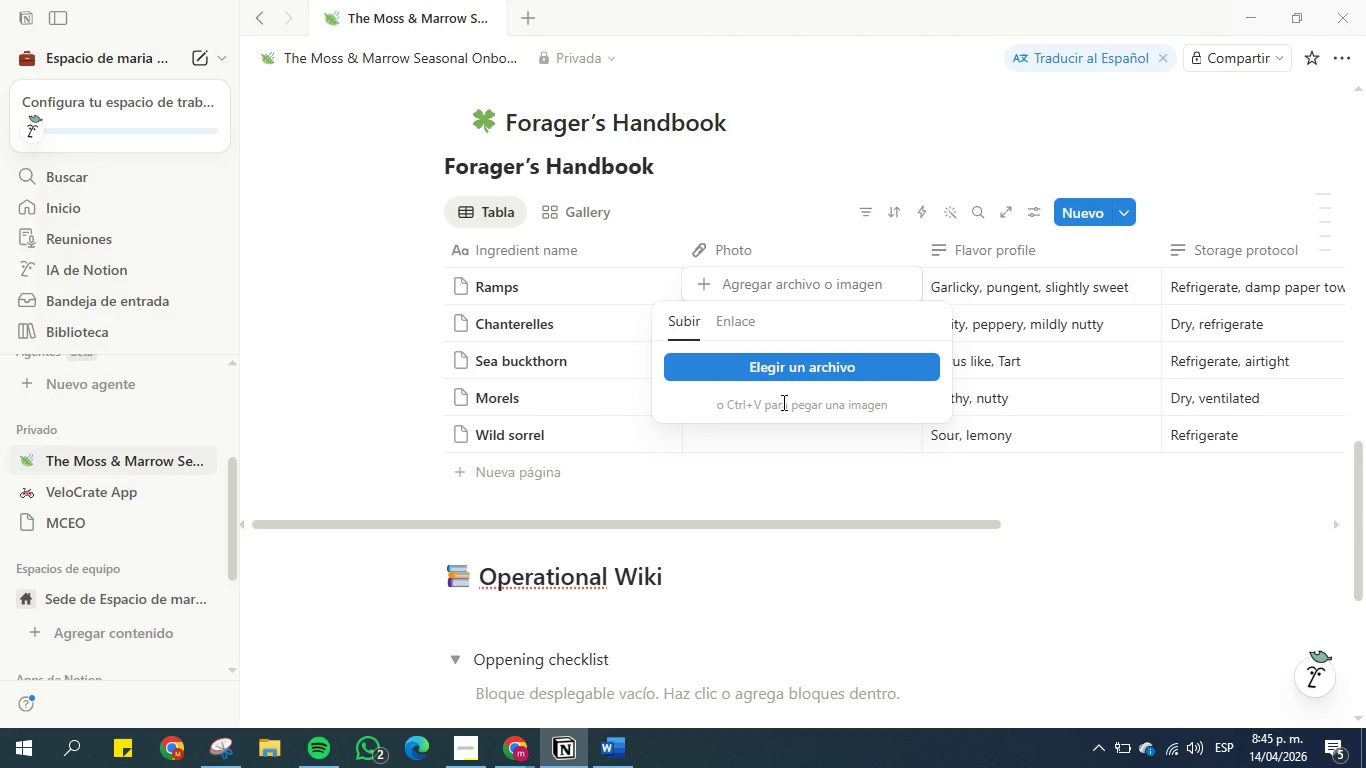 
key(Control+V)
 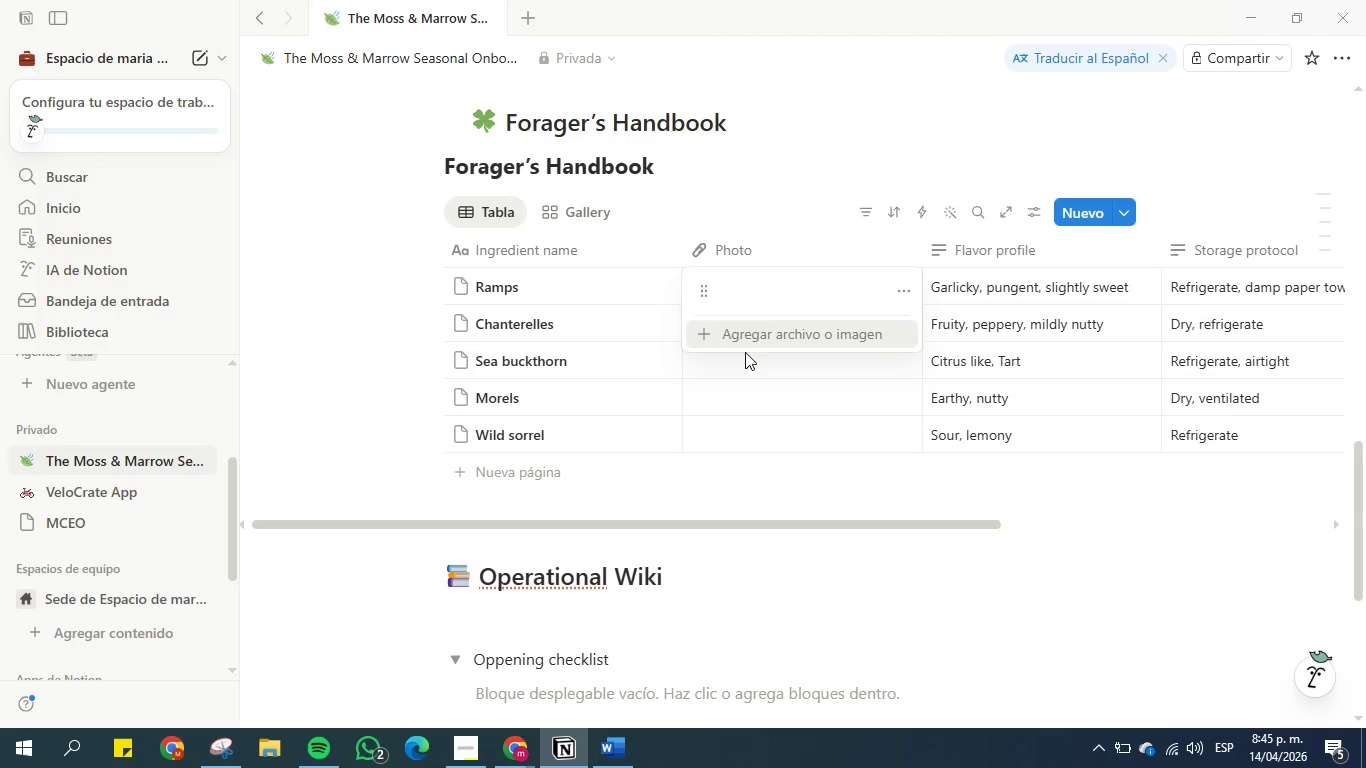 
left_click([629, 323])
 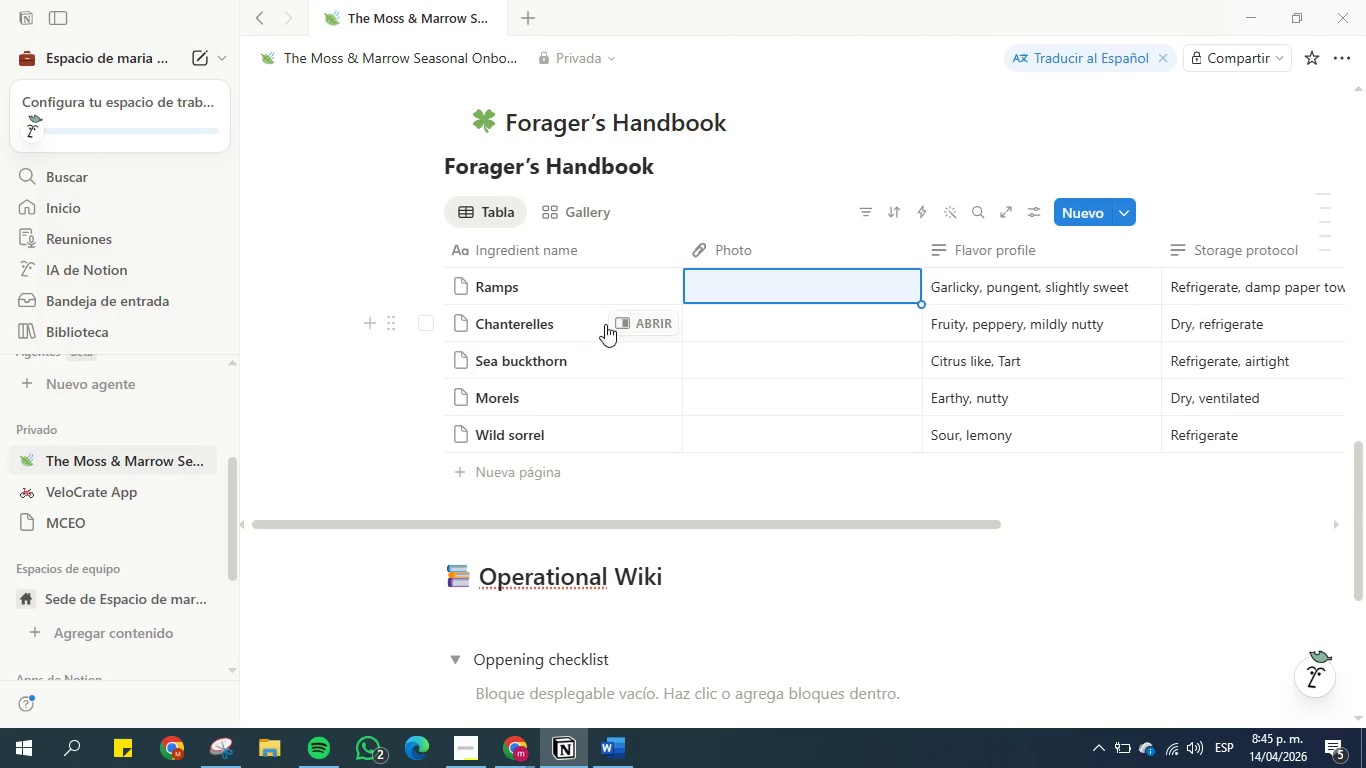 
left_click([603, 324])
 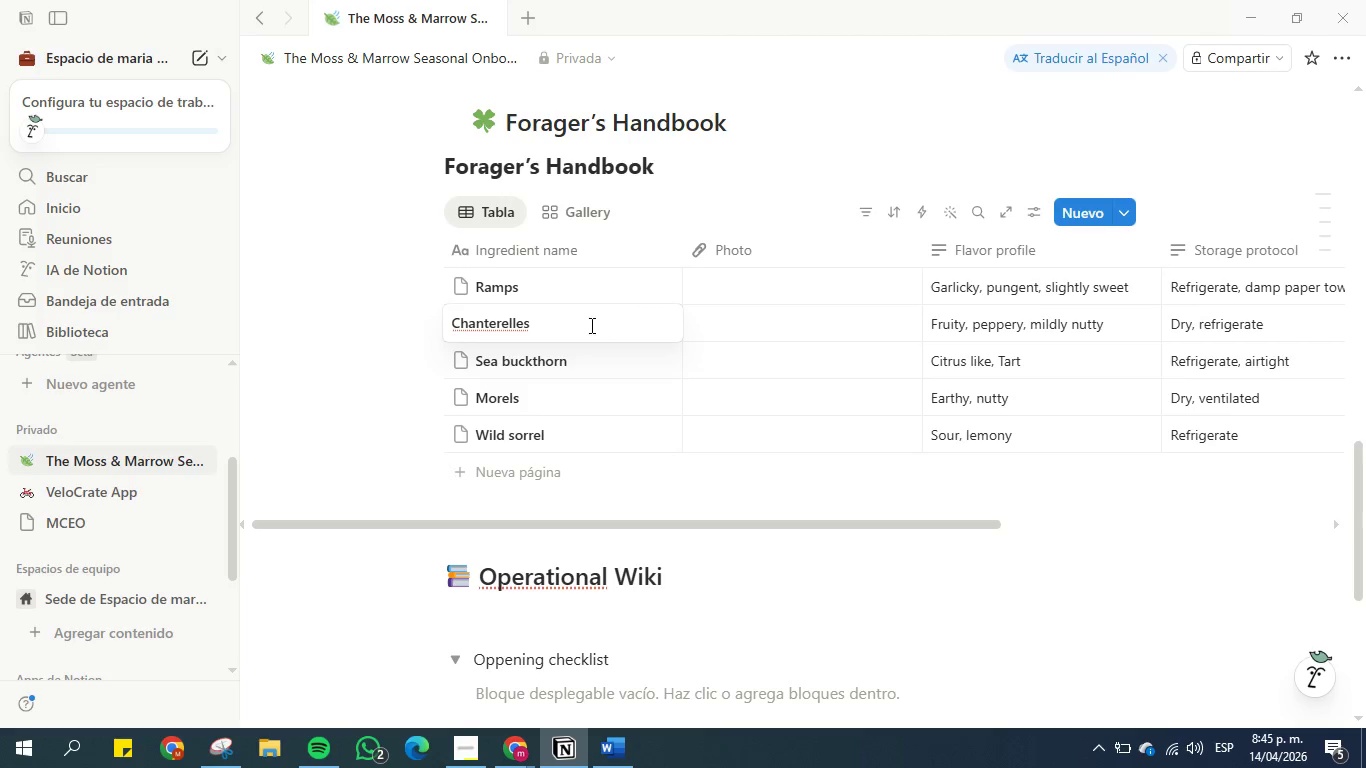 
left_click_drag(start_coordinate=[577, 323], to_coordinate=[447, 323])
 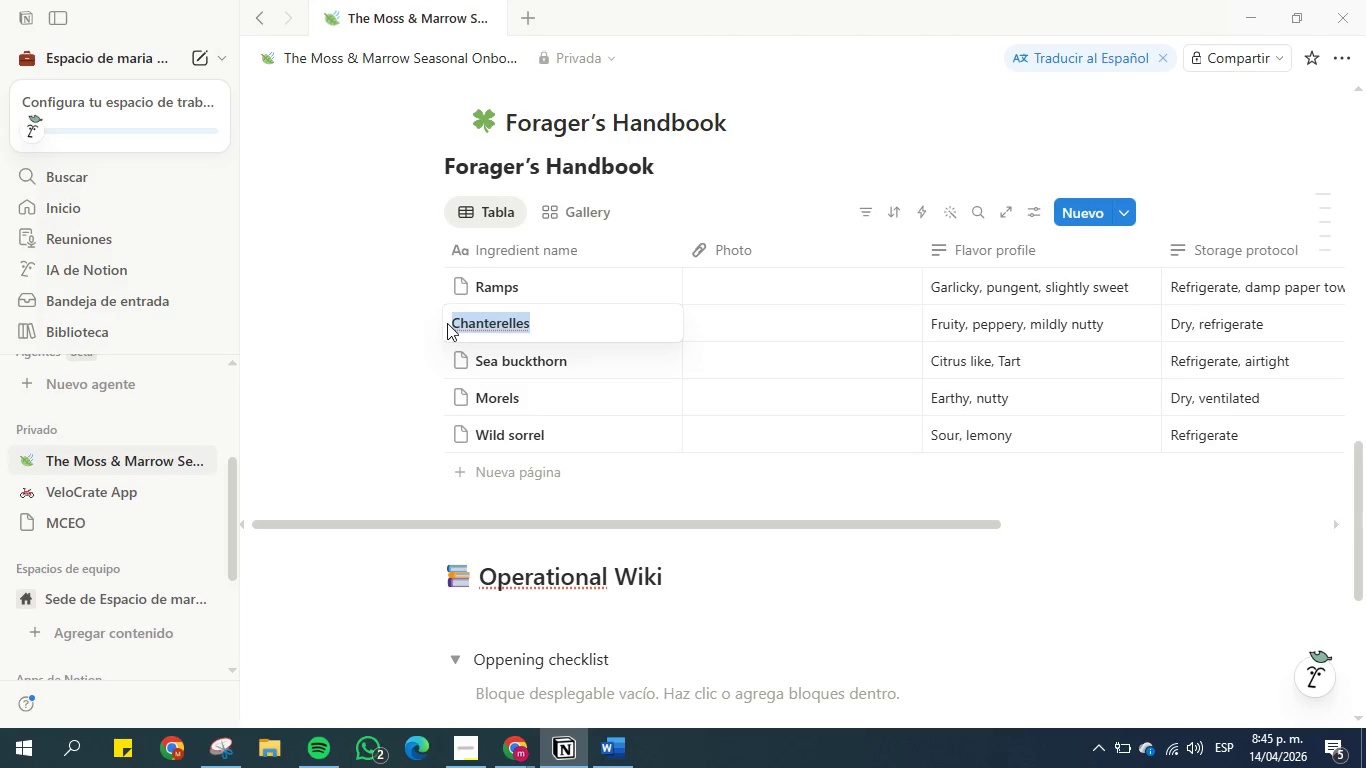 
key(Control+C)
 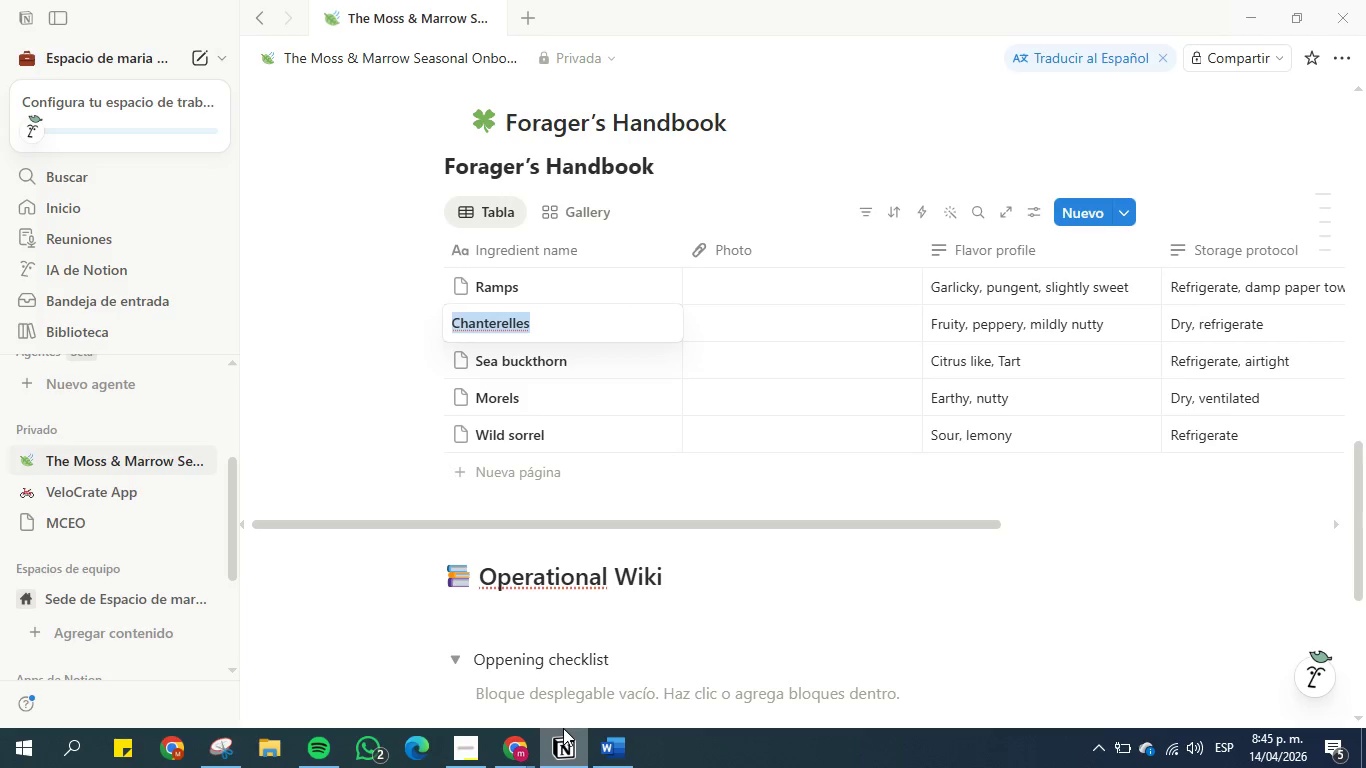 
left_click([534, 744])
 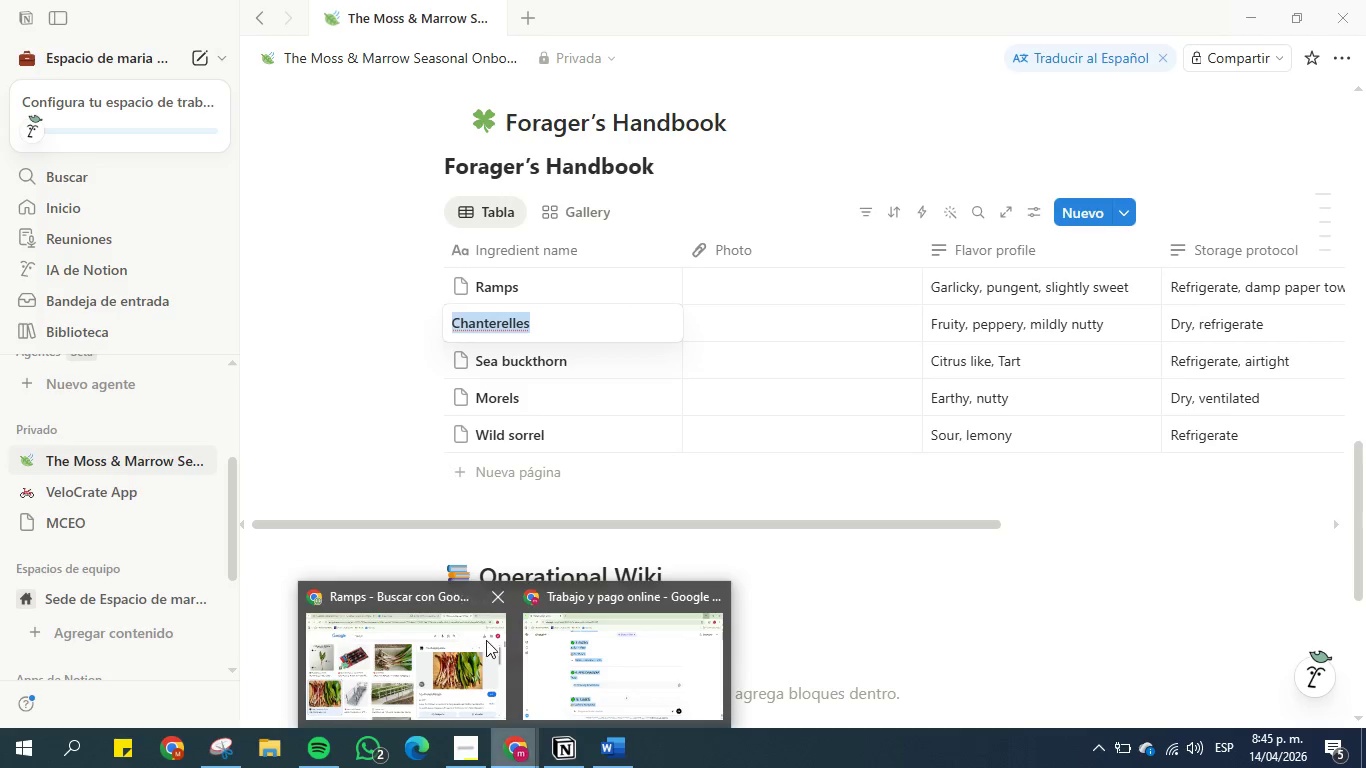 
left_click([453, 661])
 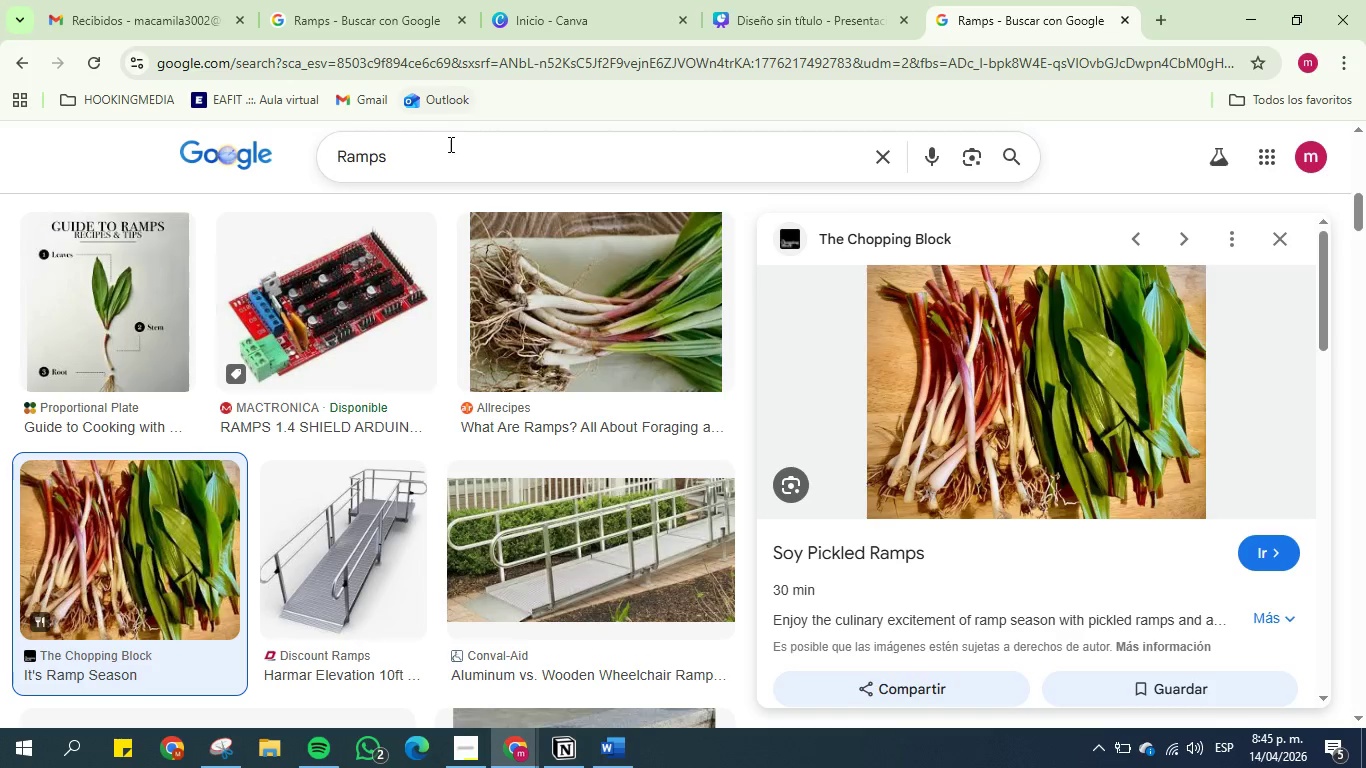 
double_click([453, 149])
 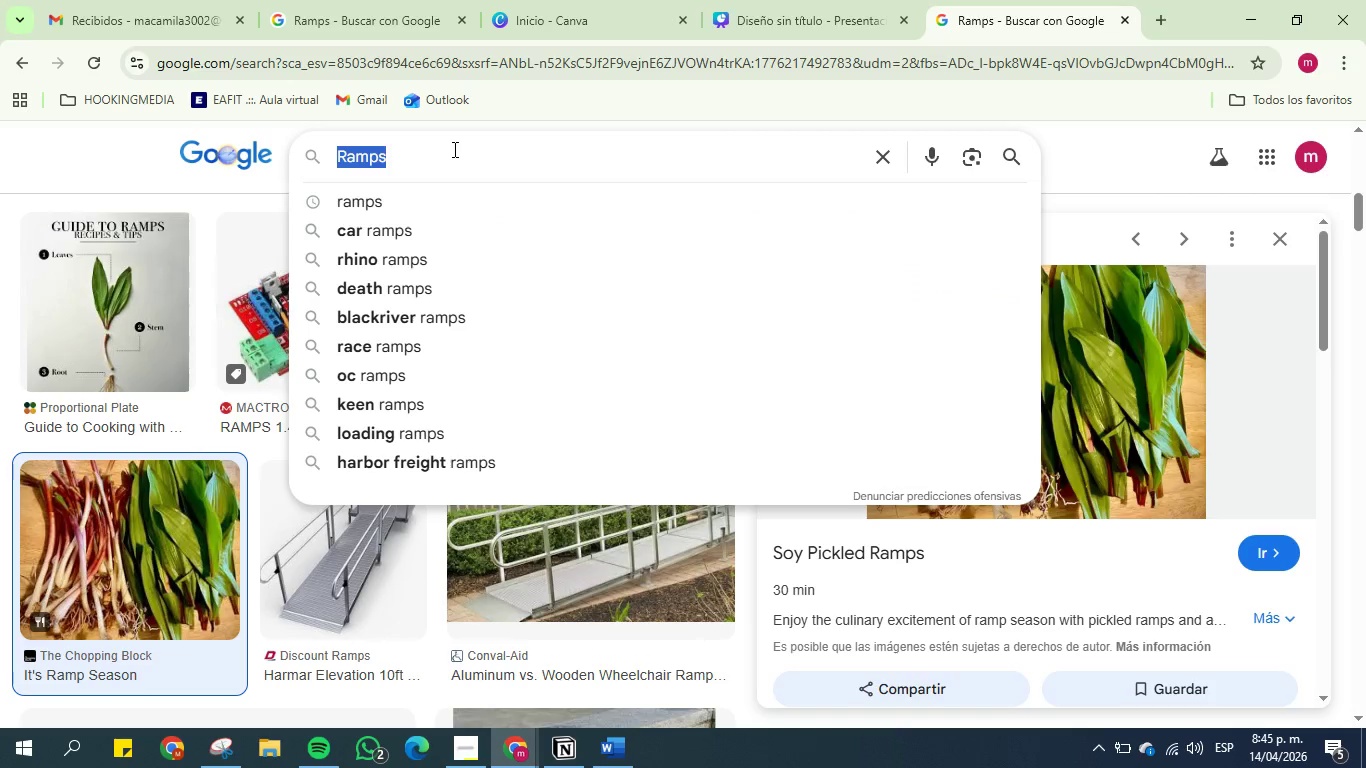 
triple_click([453, 149])
 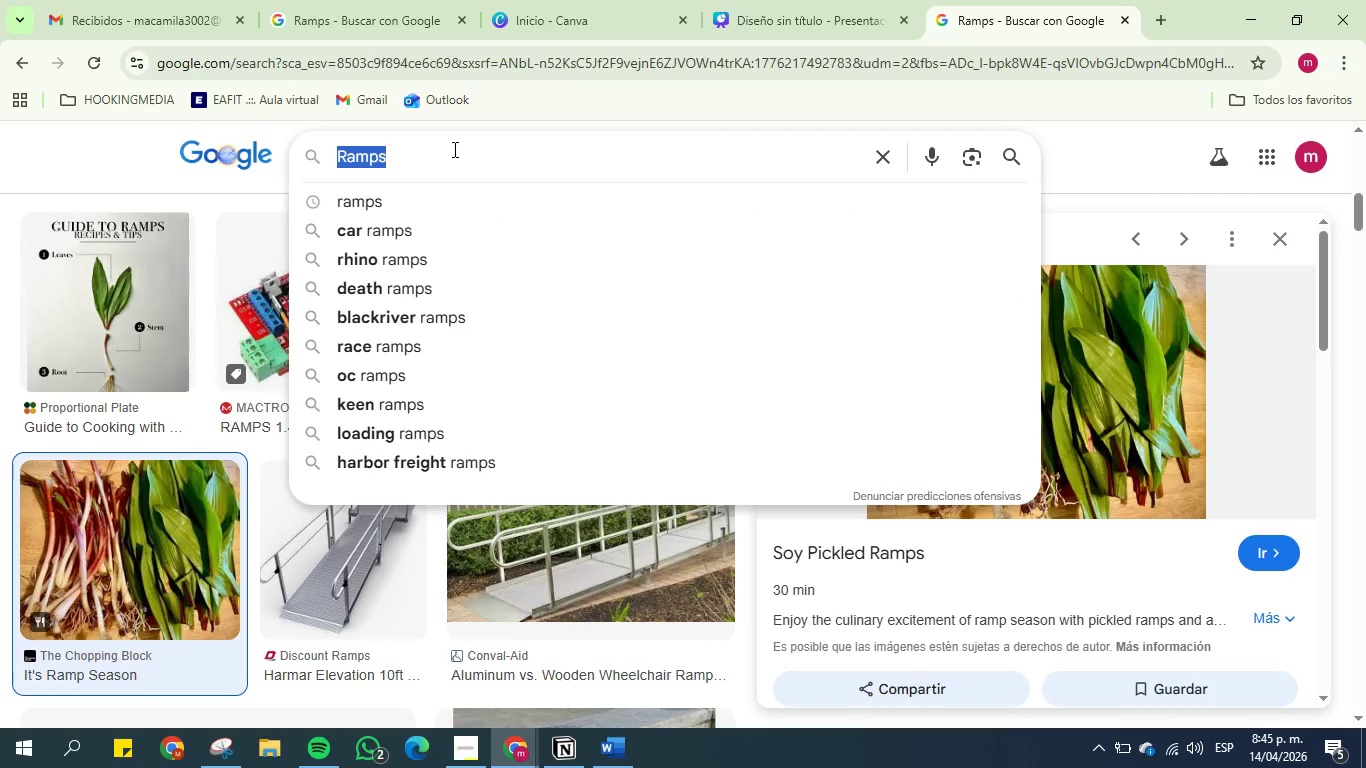 
key(Control+V)
 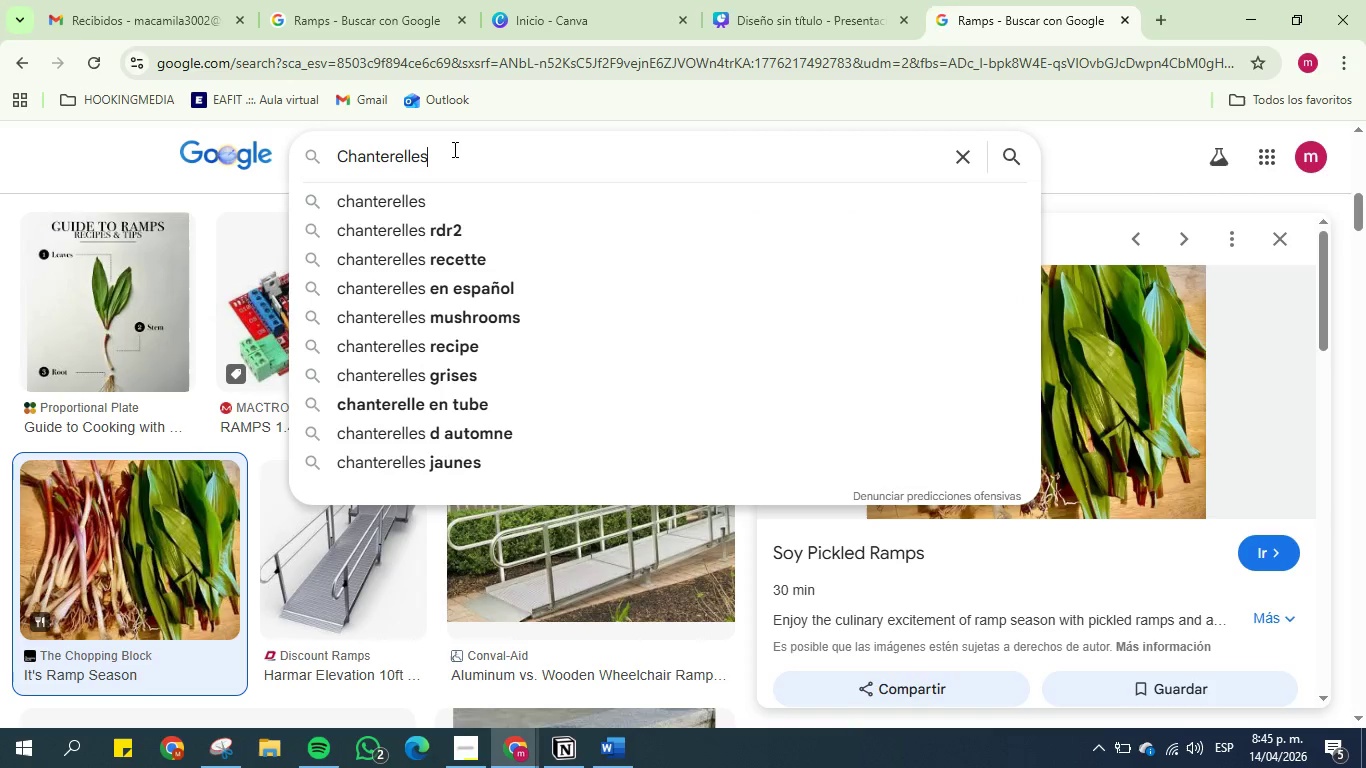 
key(Enter)
 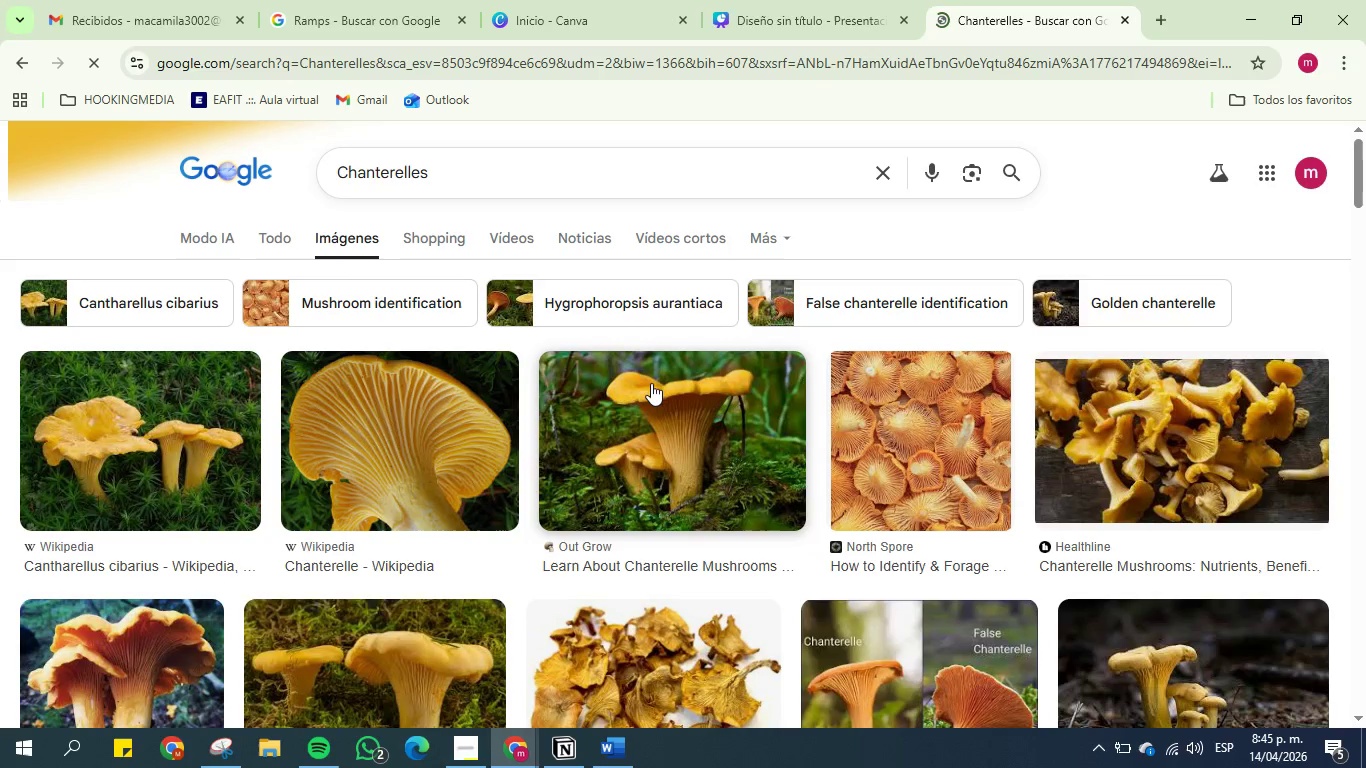 
left_click([114, 435])
 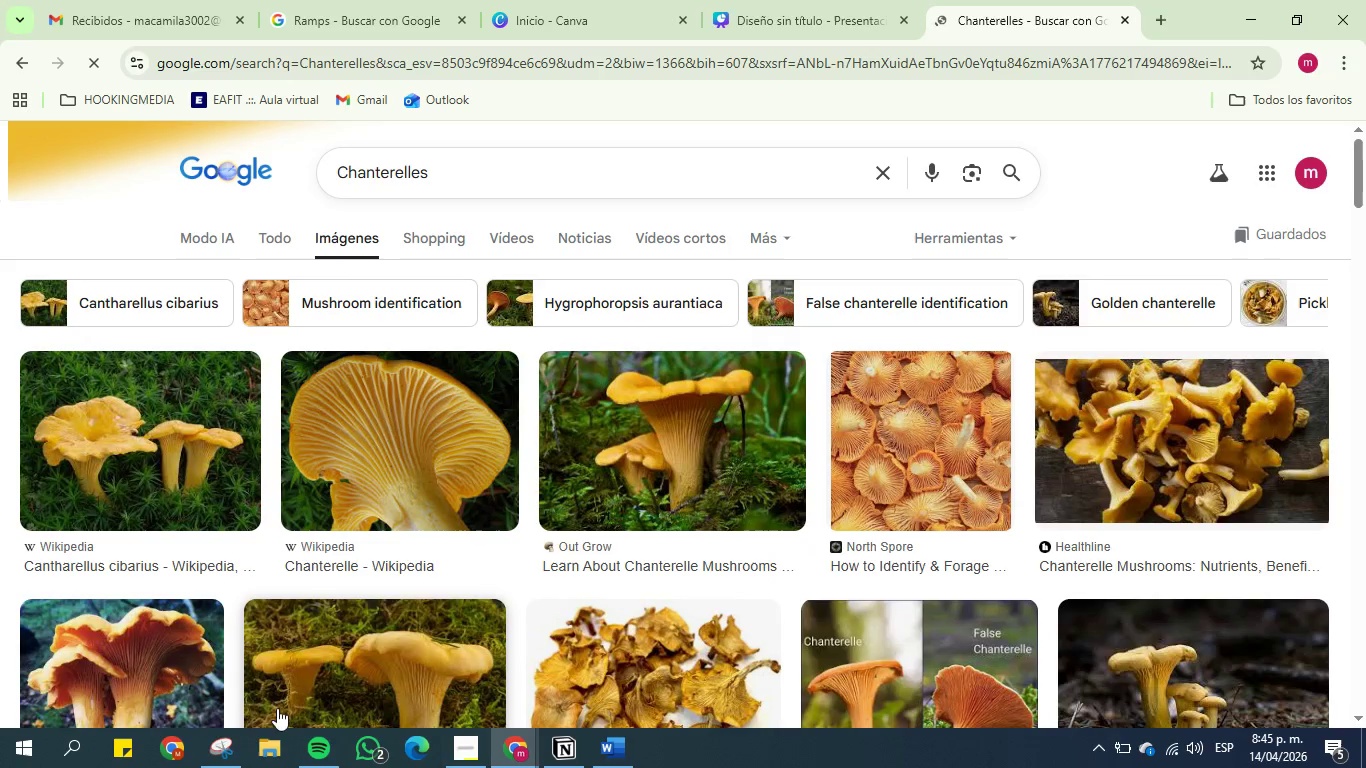 
left_click([228, 737])
 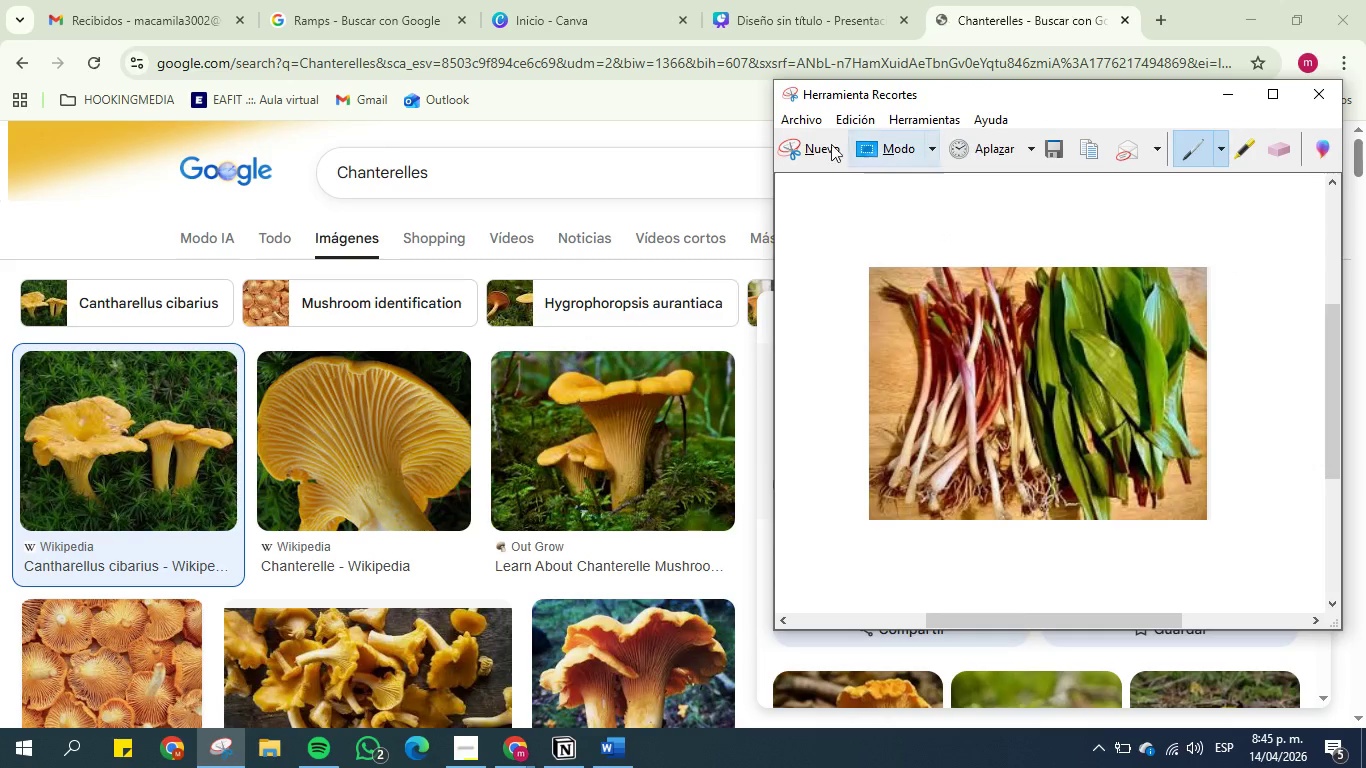 
left_click([824, 138])
 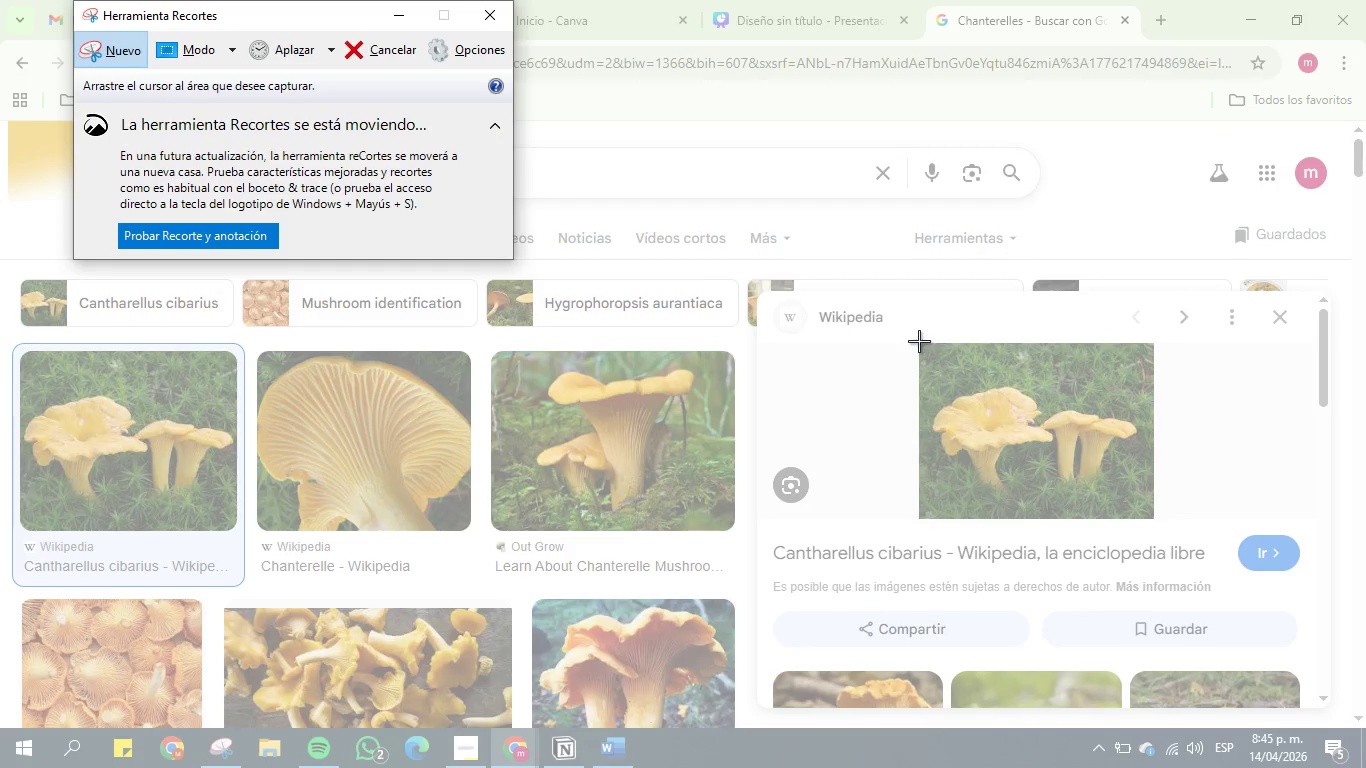 
left_click_drag(start_coordinate=[919, 344], to_coordinate=[1153, 519])
 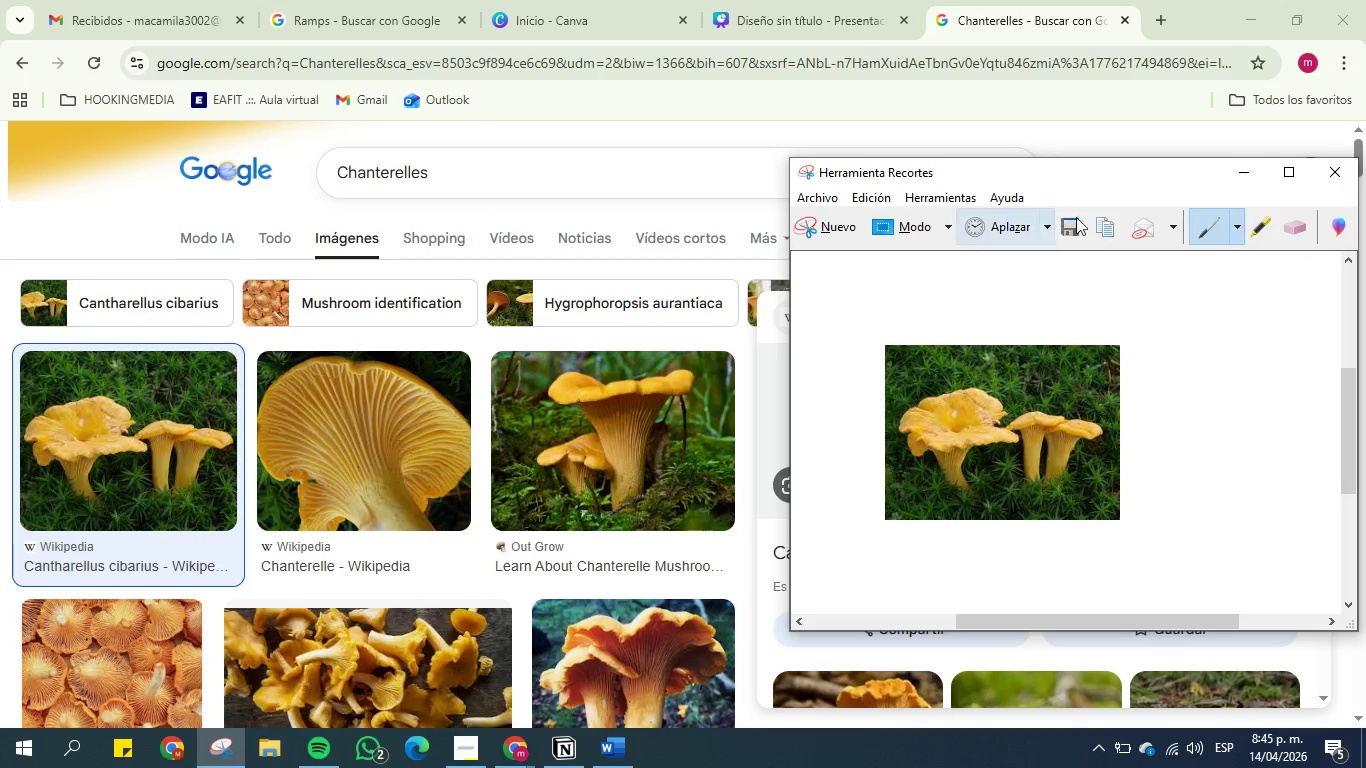 
left_click([1118, 229])
 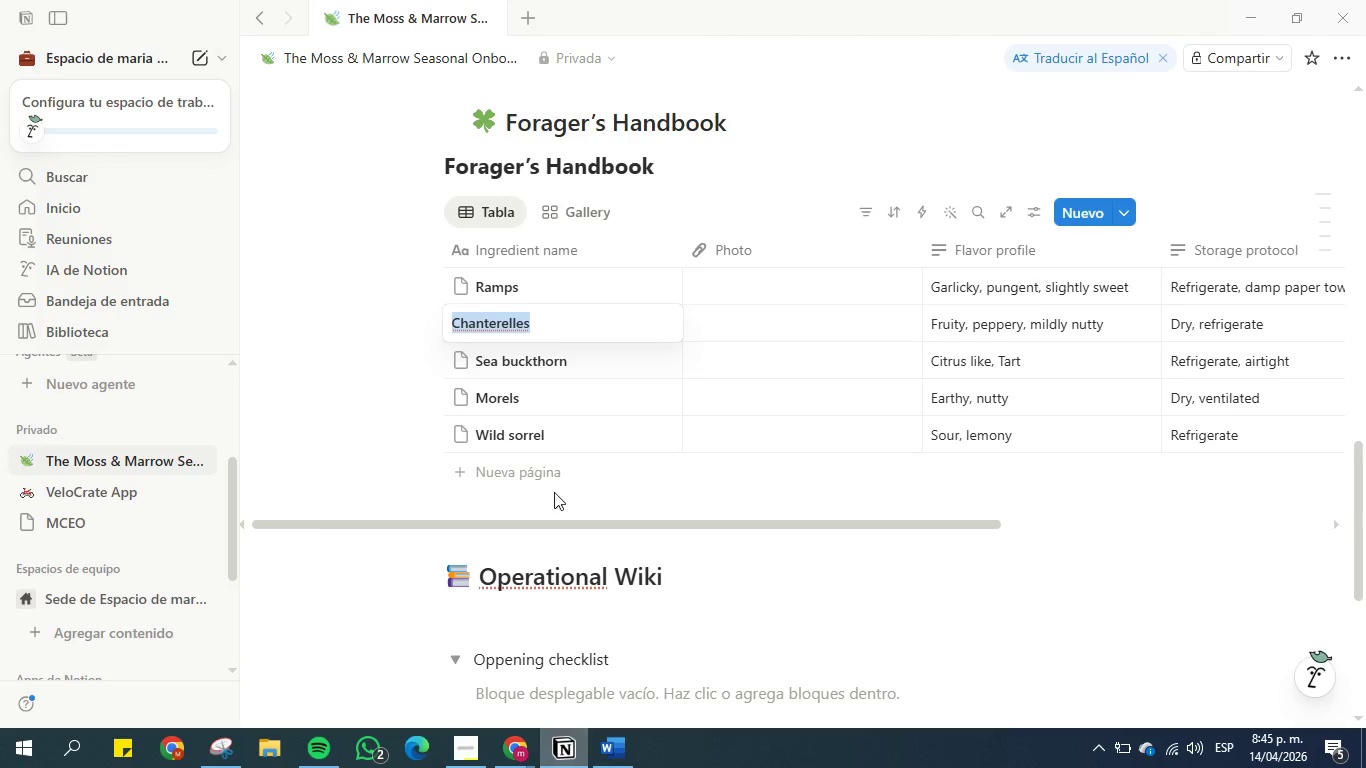 
left_click([720, 325])
 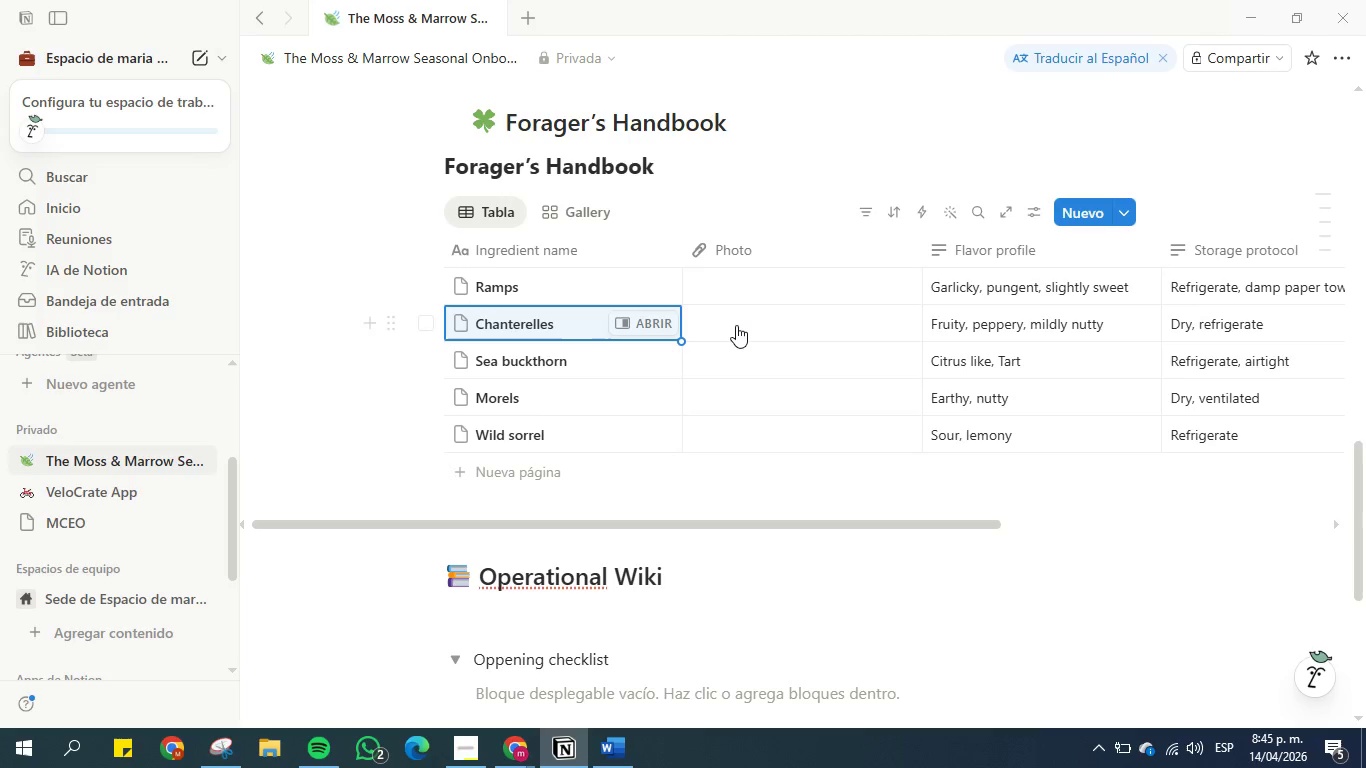 
left_click([736, 325])
 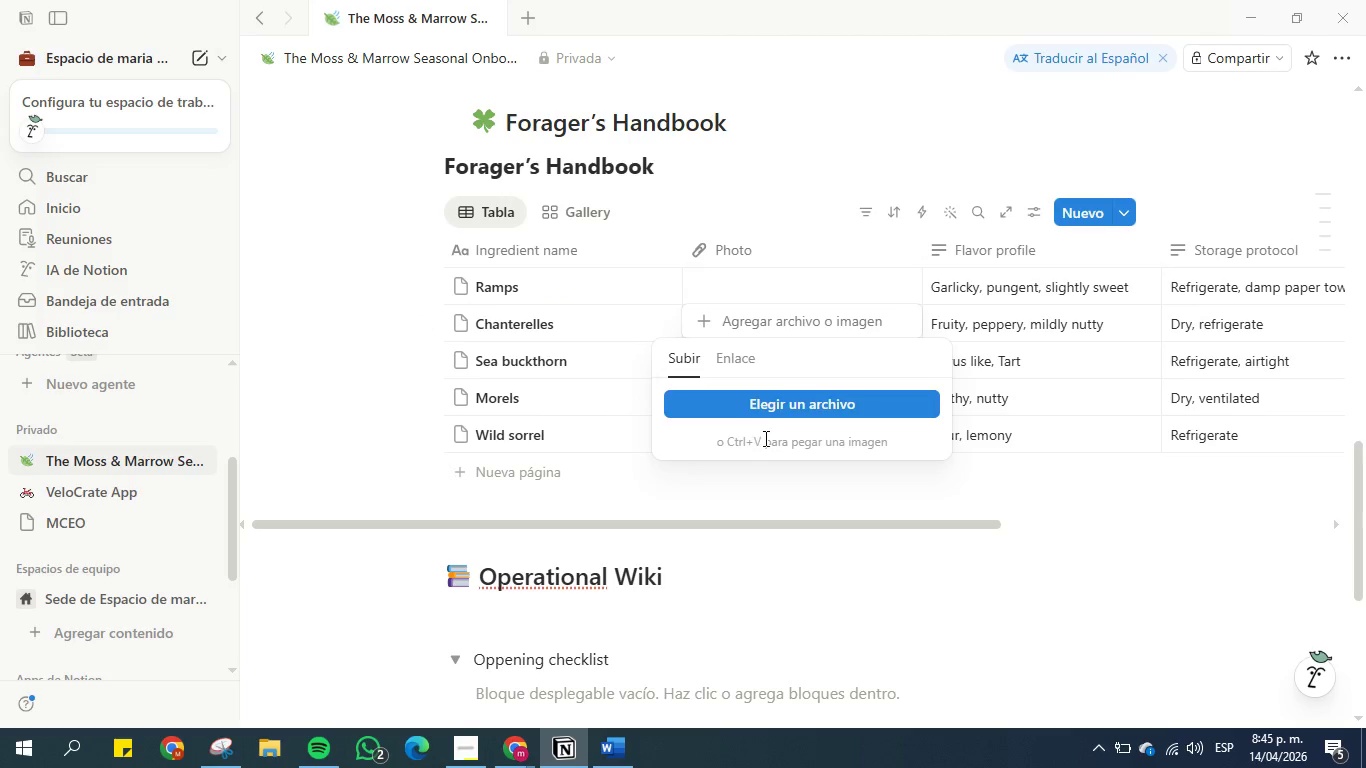 
left_click([765, 438])
 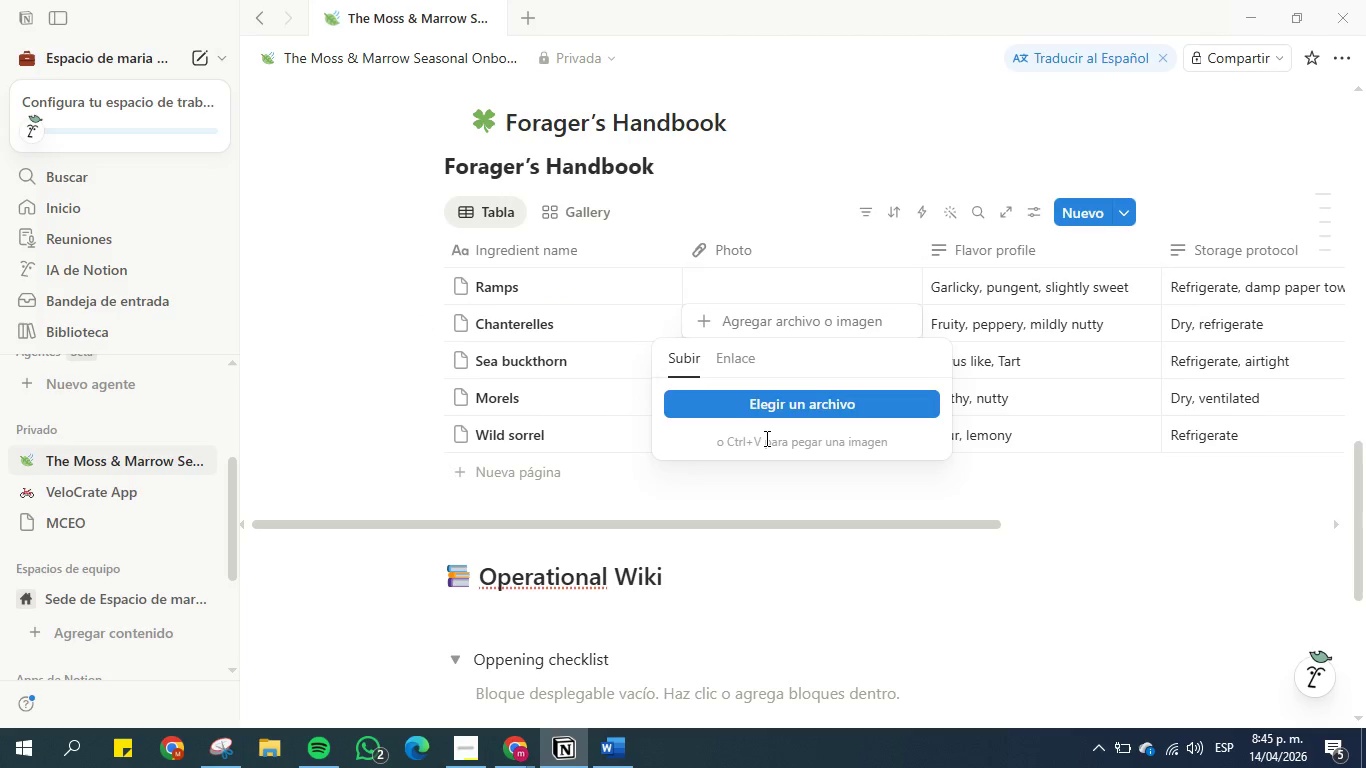 
key(Control+V)
 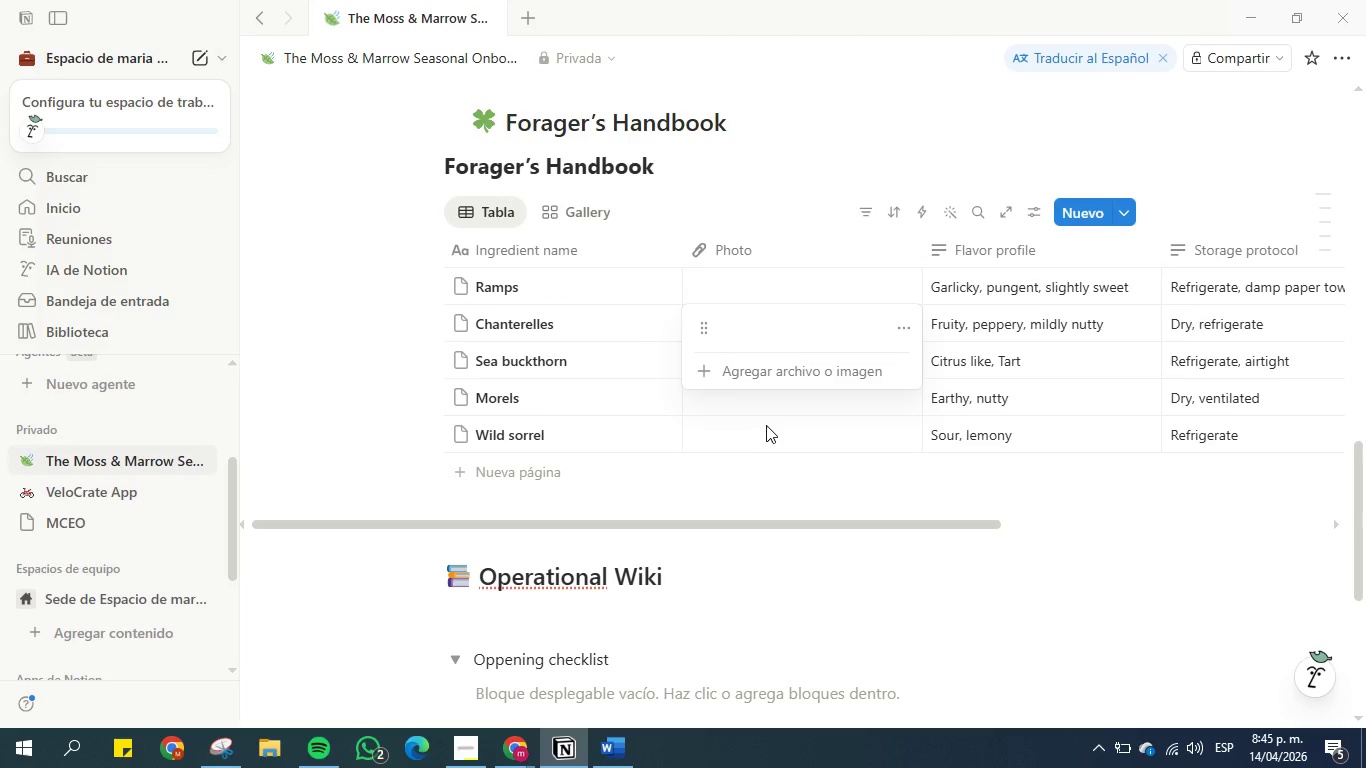 
left_click([607, 354])
 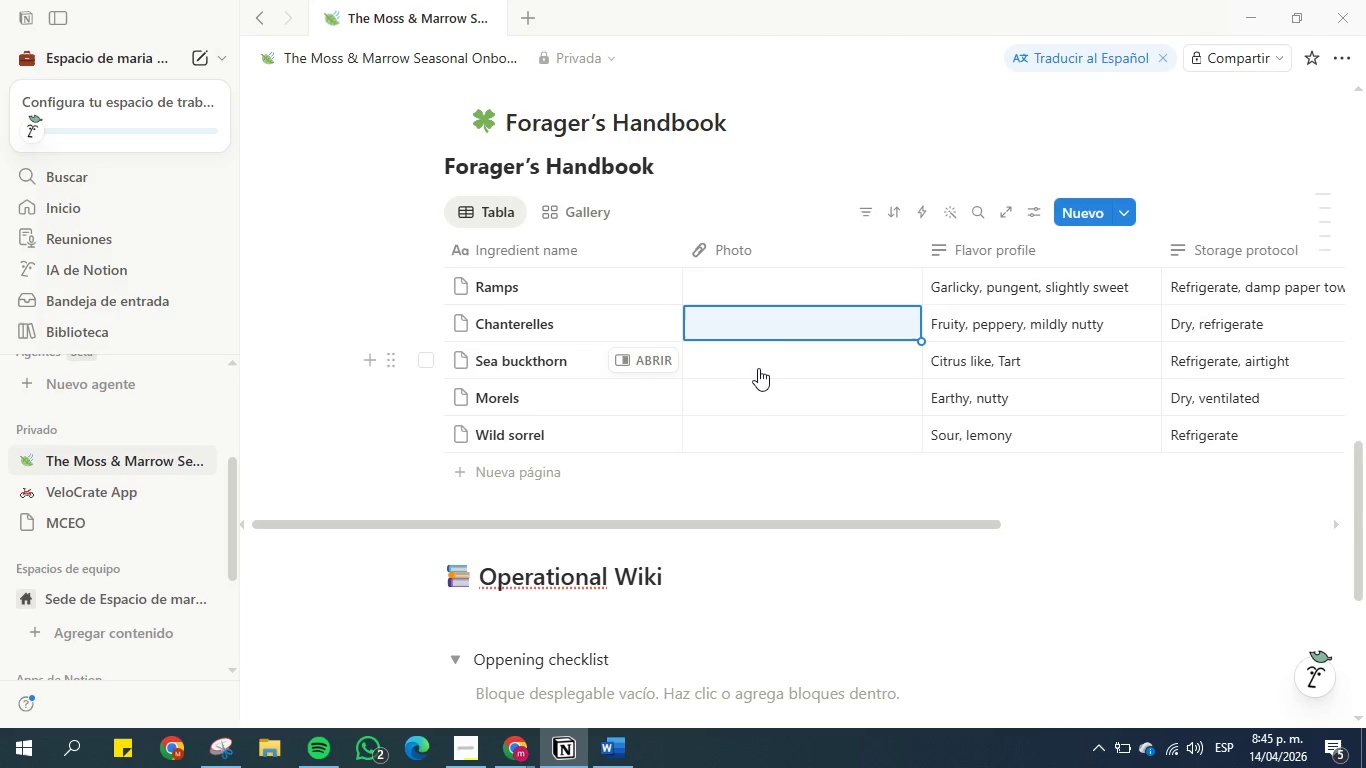 
left_click([766, 360])
 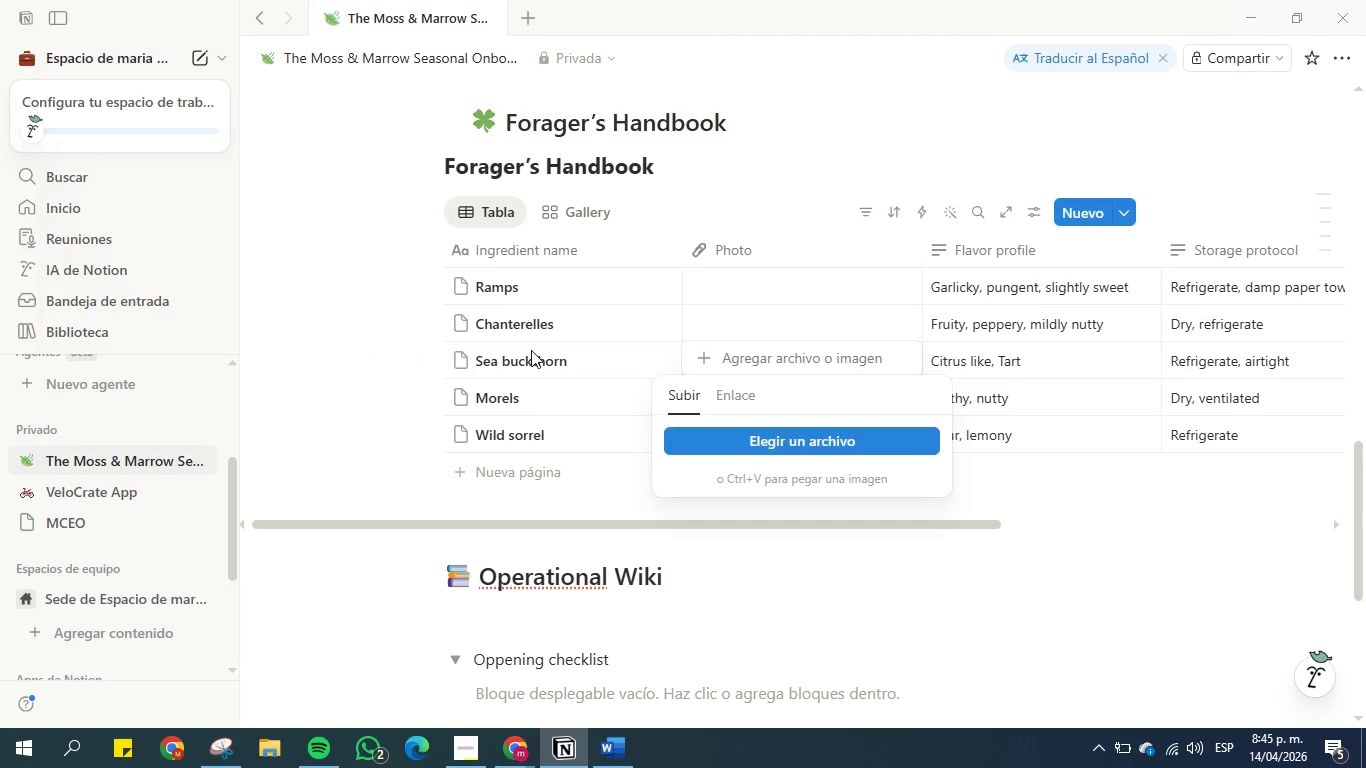 
double_click([556, 362])
 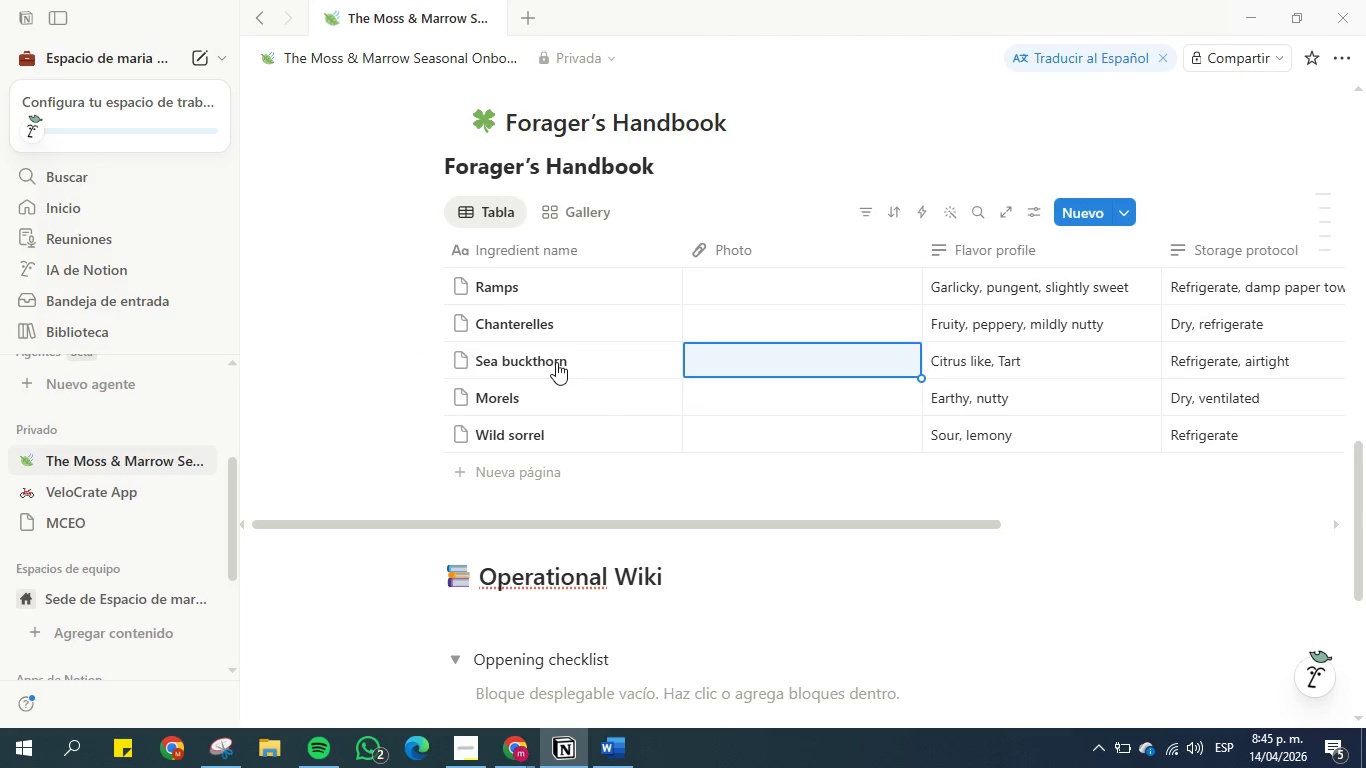 
triple_click([556, 362])
 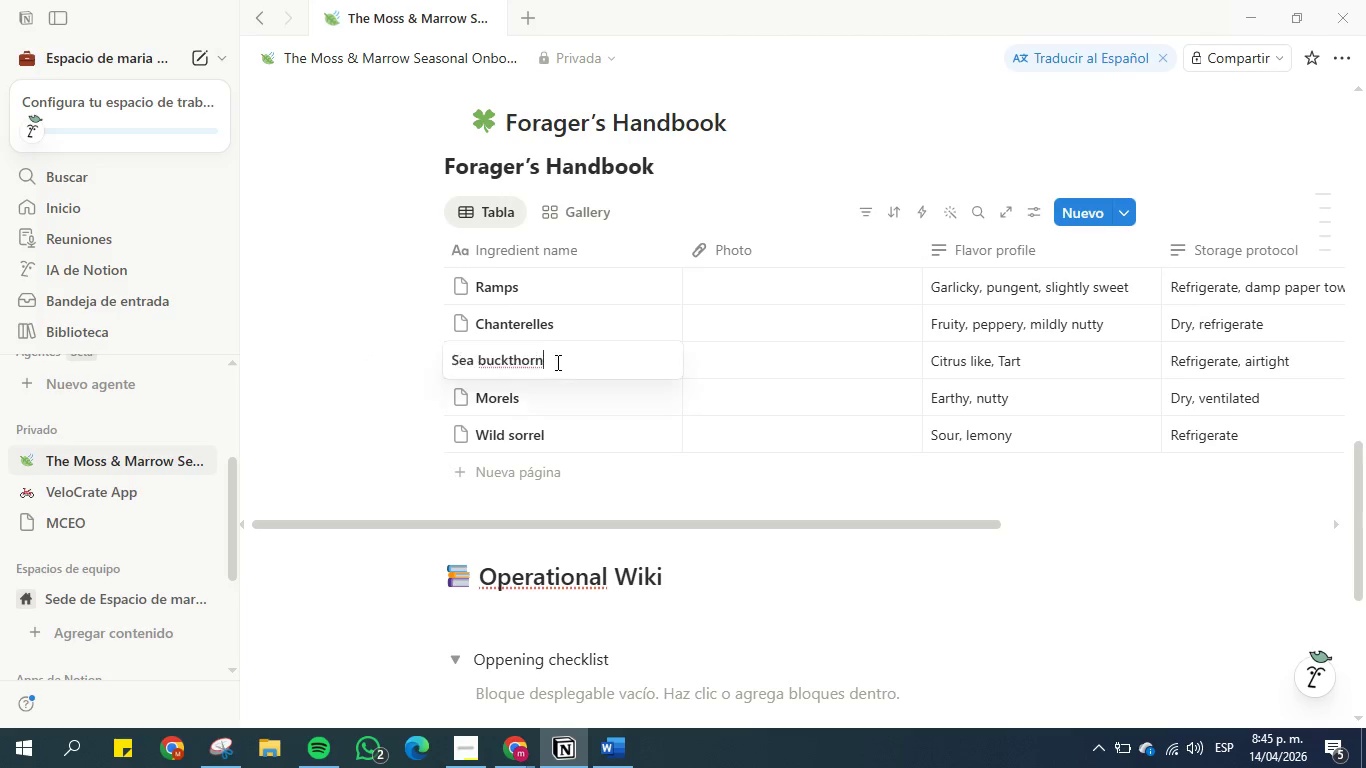 
triple_click([556, 362])
 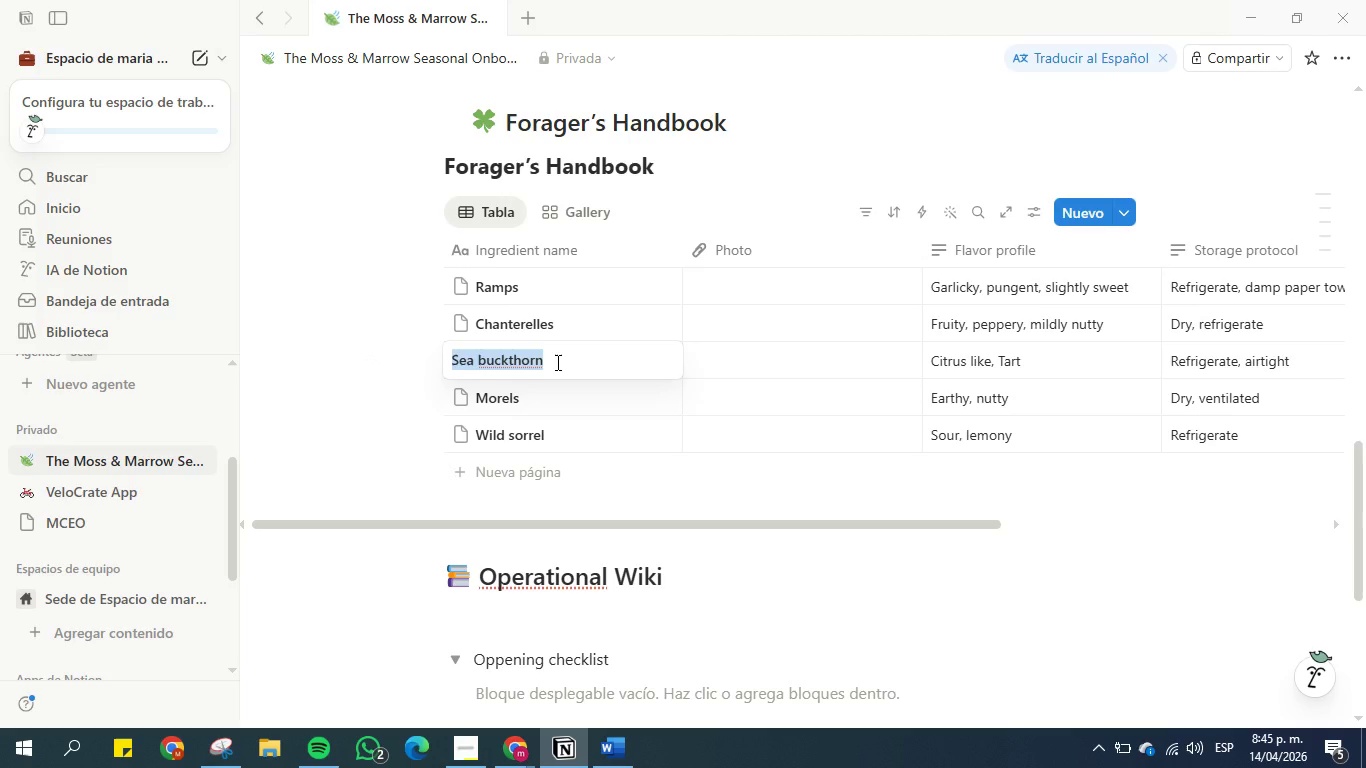 
key(Control+C)
 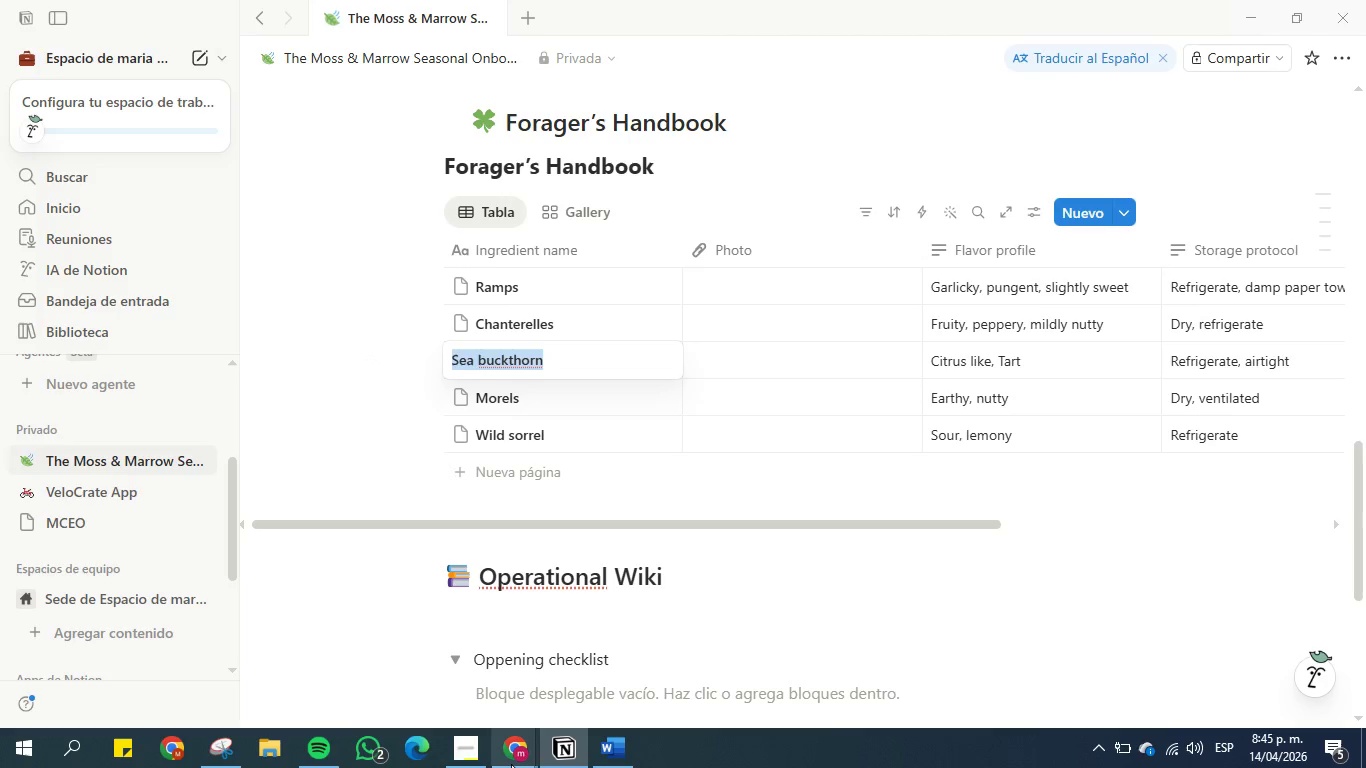 
left_click([509, 767])
 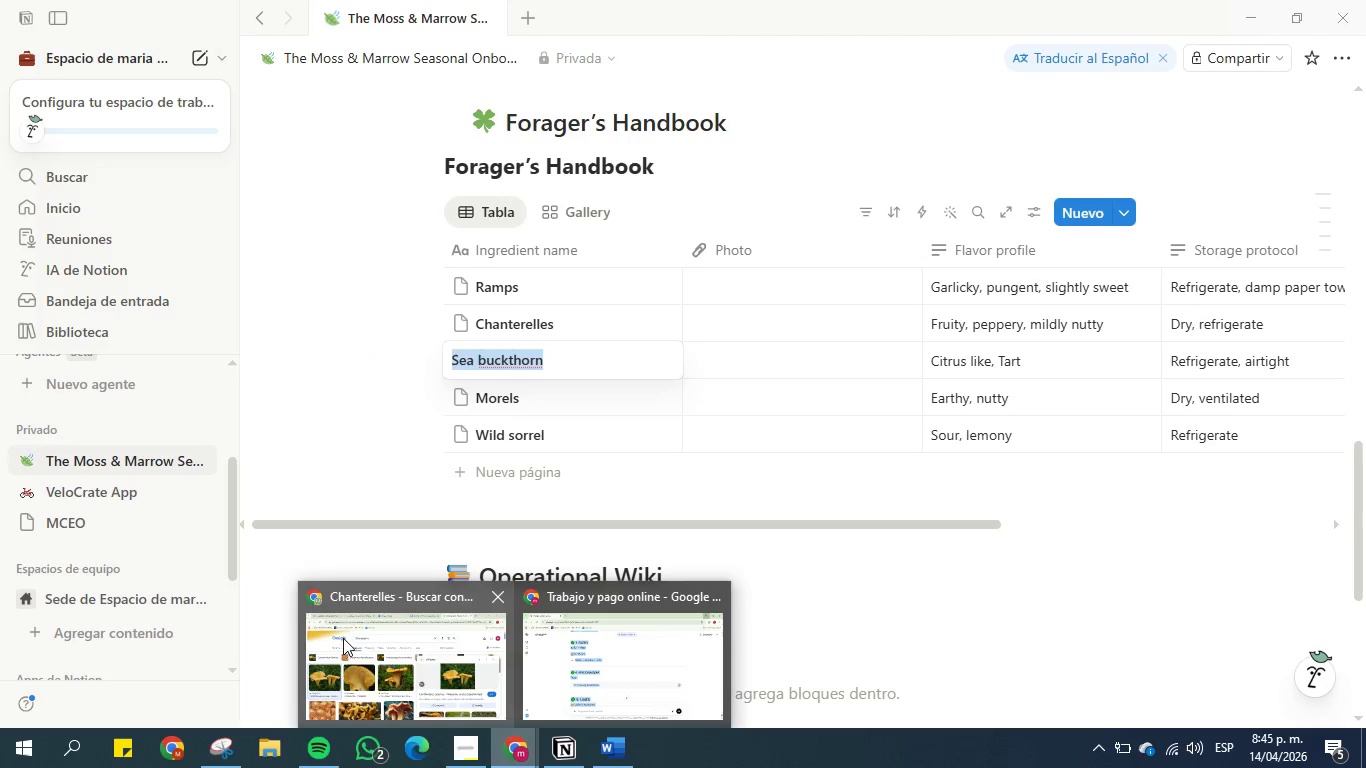 
left_click([338, 623])
 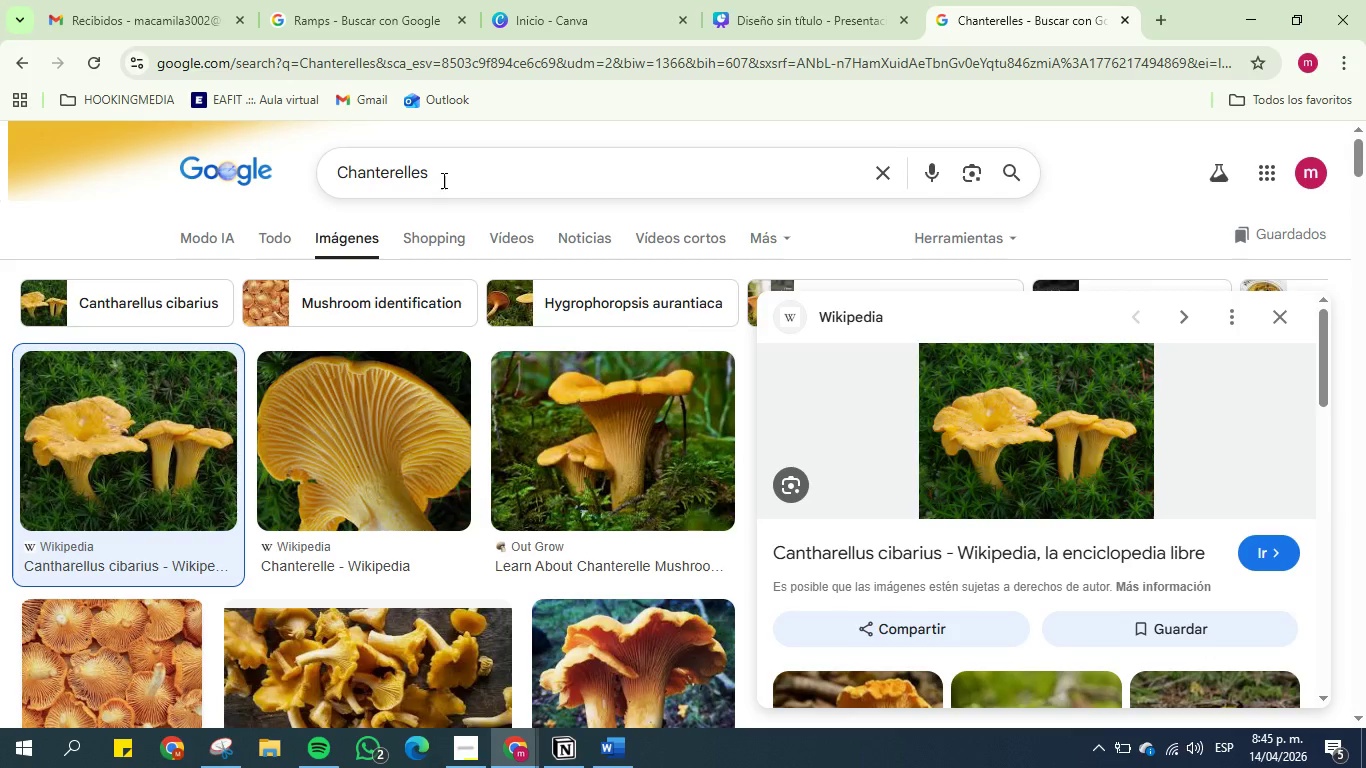 
double_click([442, 180])
 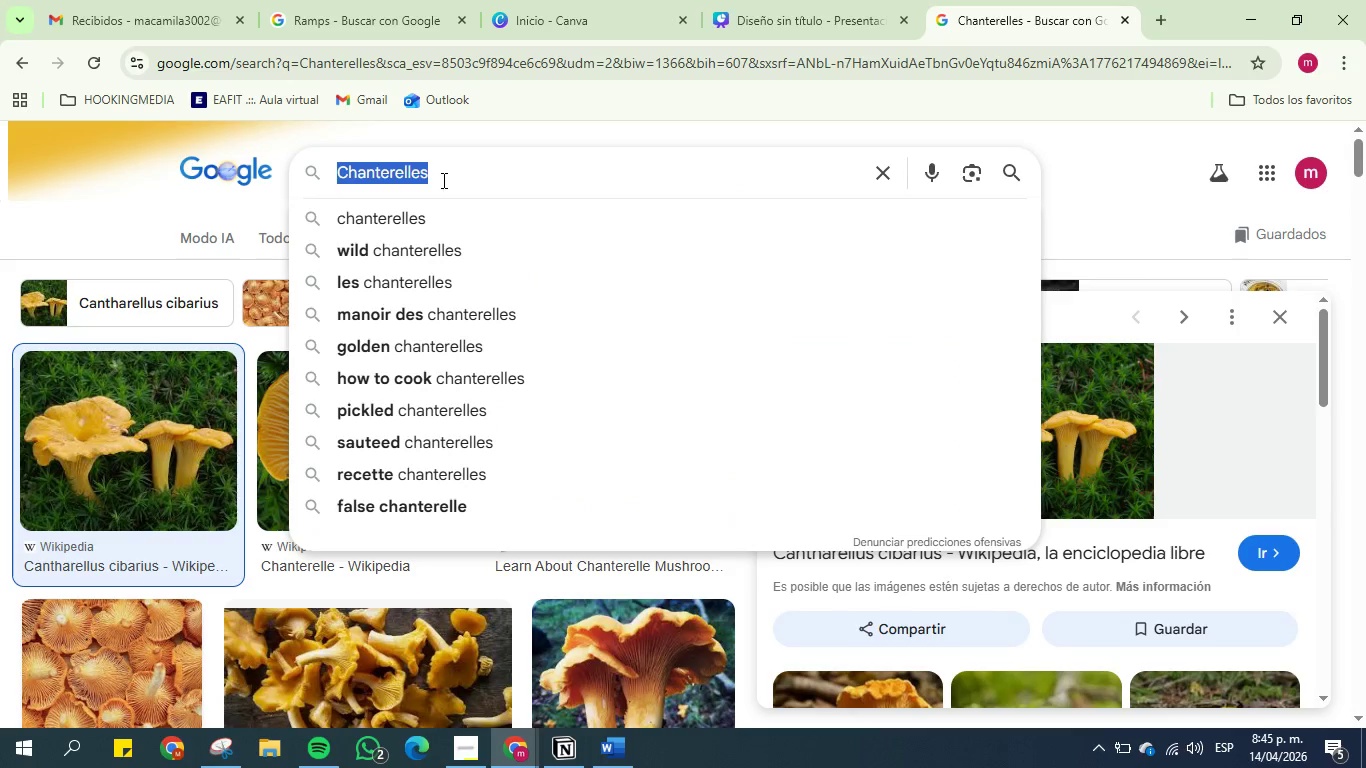 
triple_click([442, 180])
 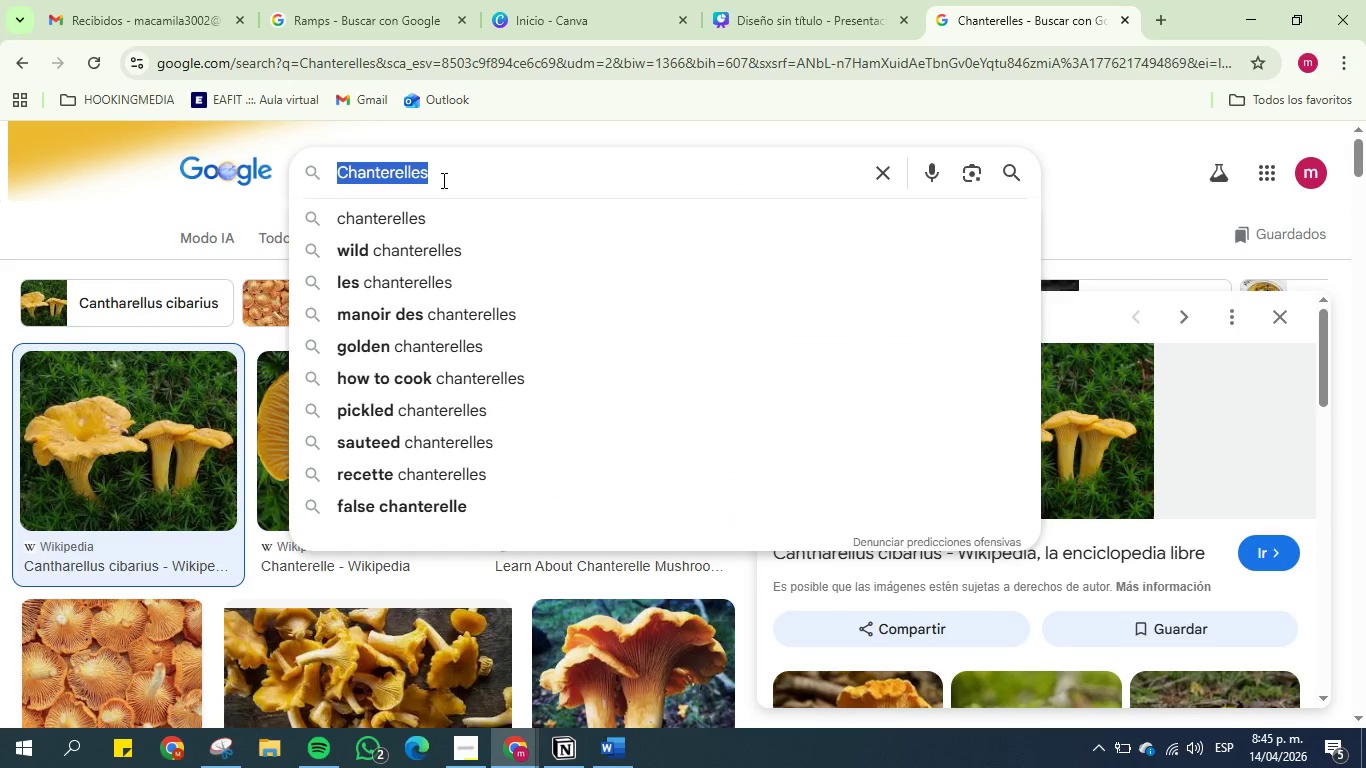 
key(Control+V)
 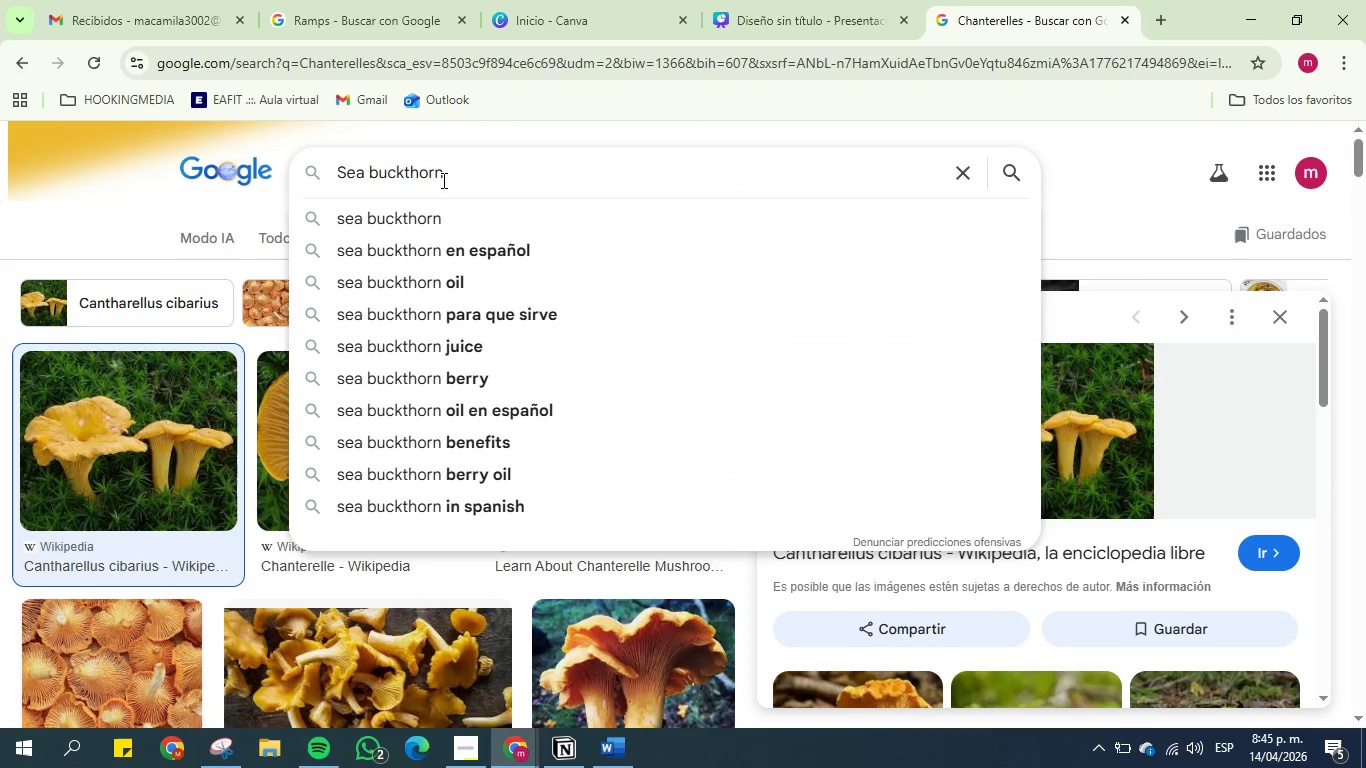 
key(Enter)
 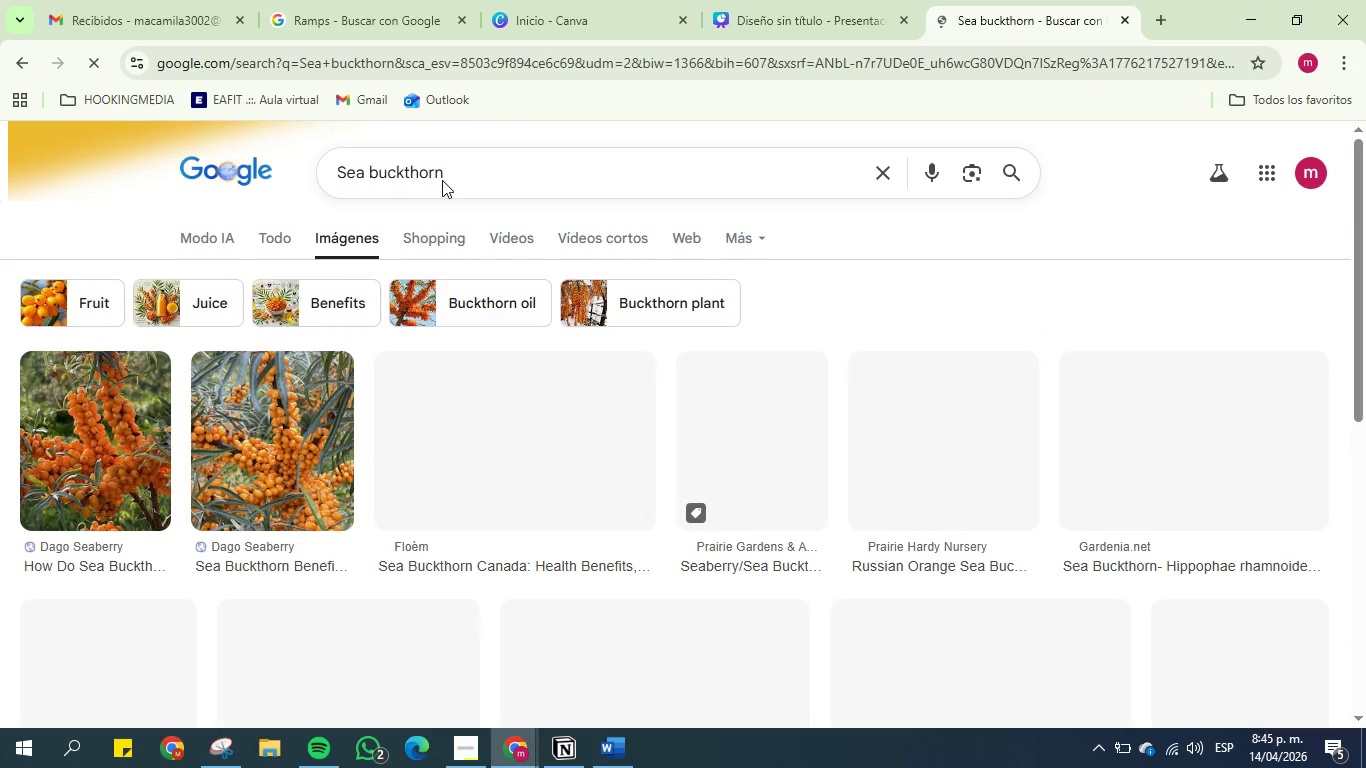 
scroll: coordinate [317, 360], scroll_direction: down, amount: 1.0
 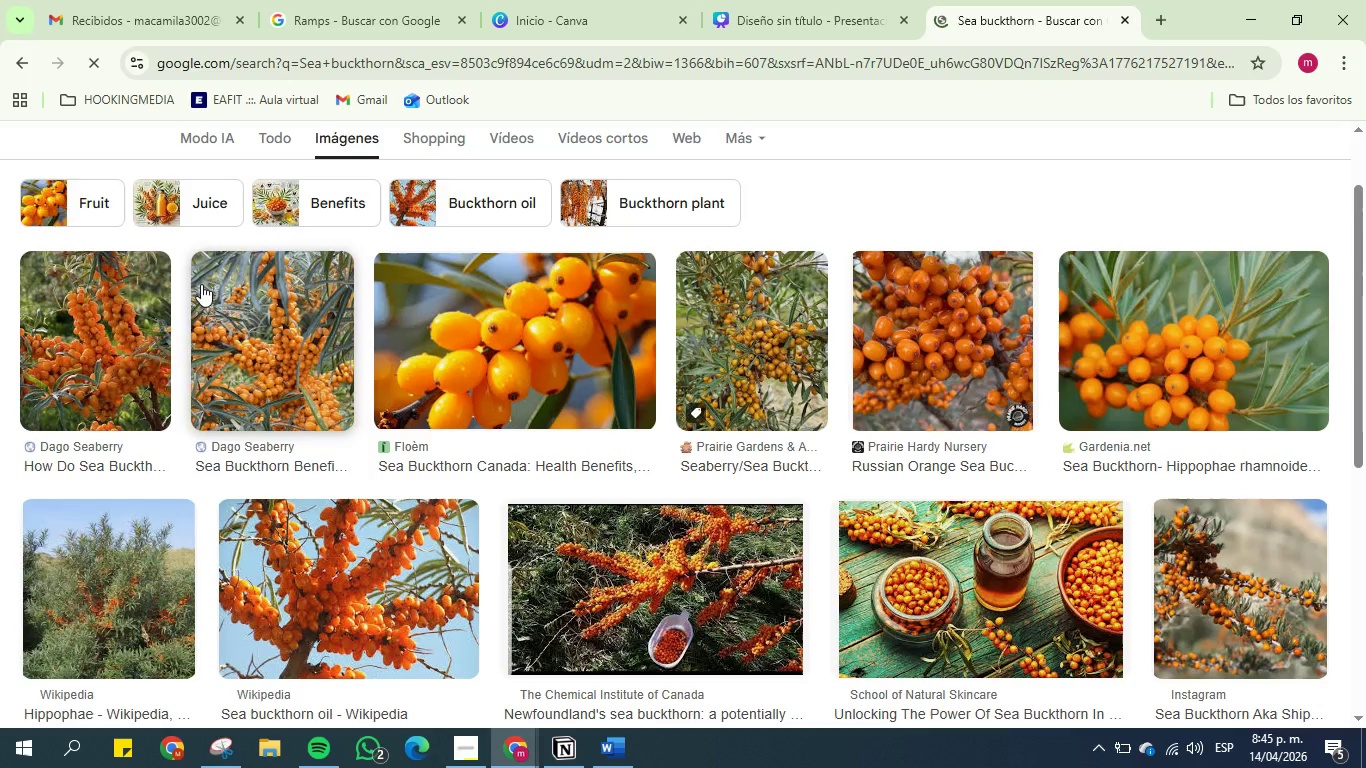 
left_click([154, 288])
 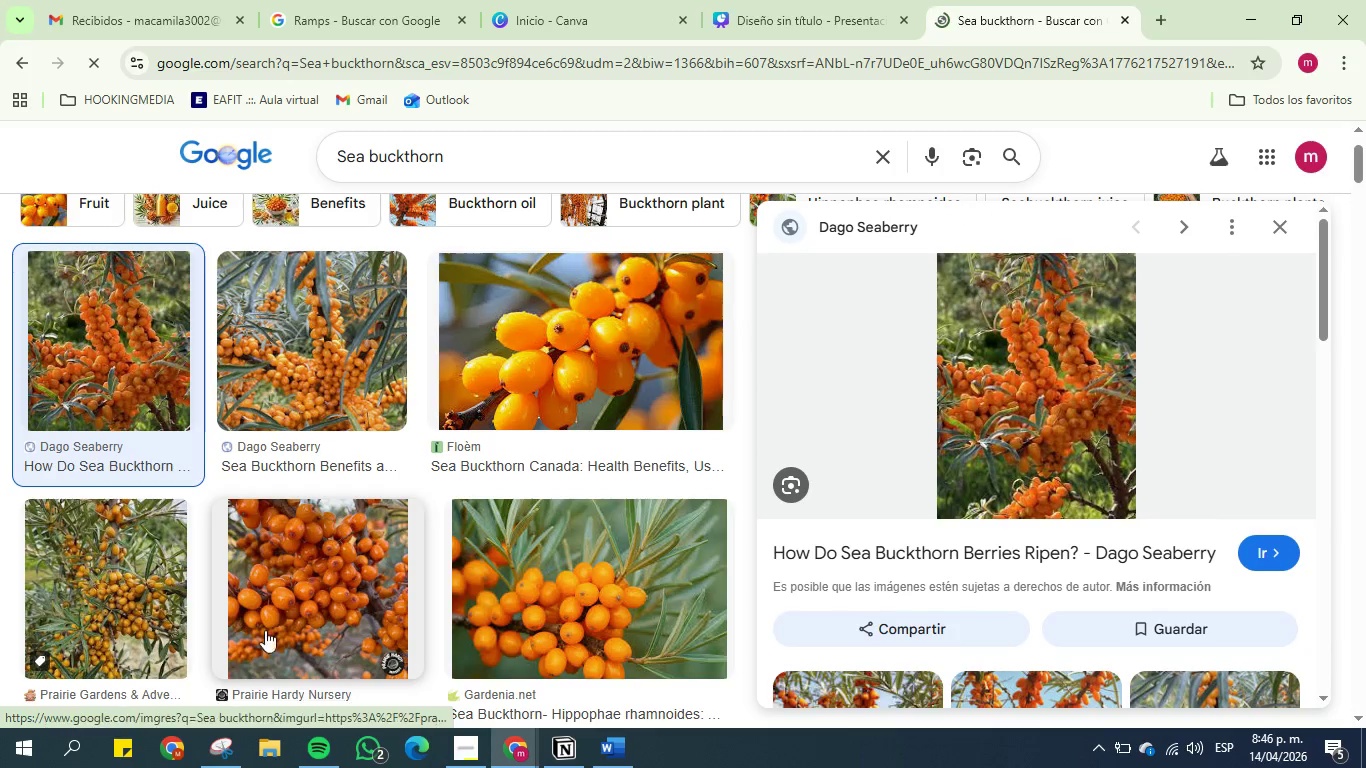 
left_click([220, 761])
 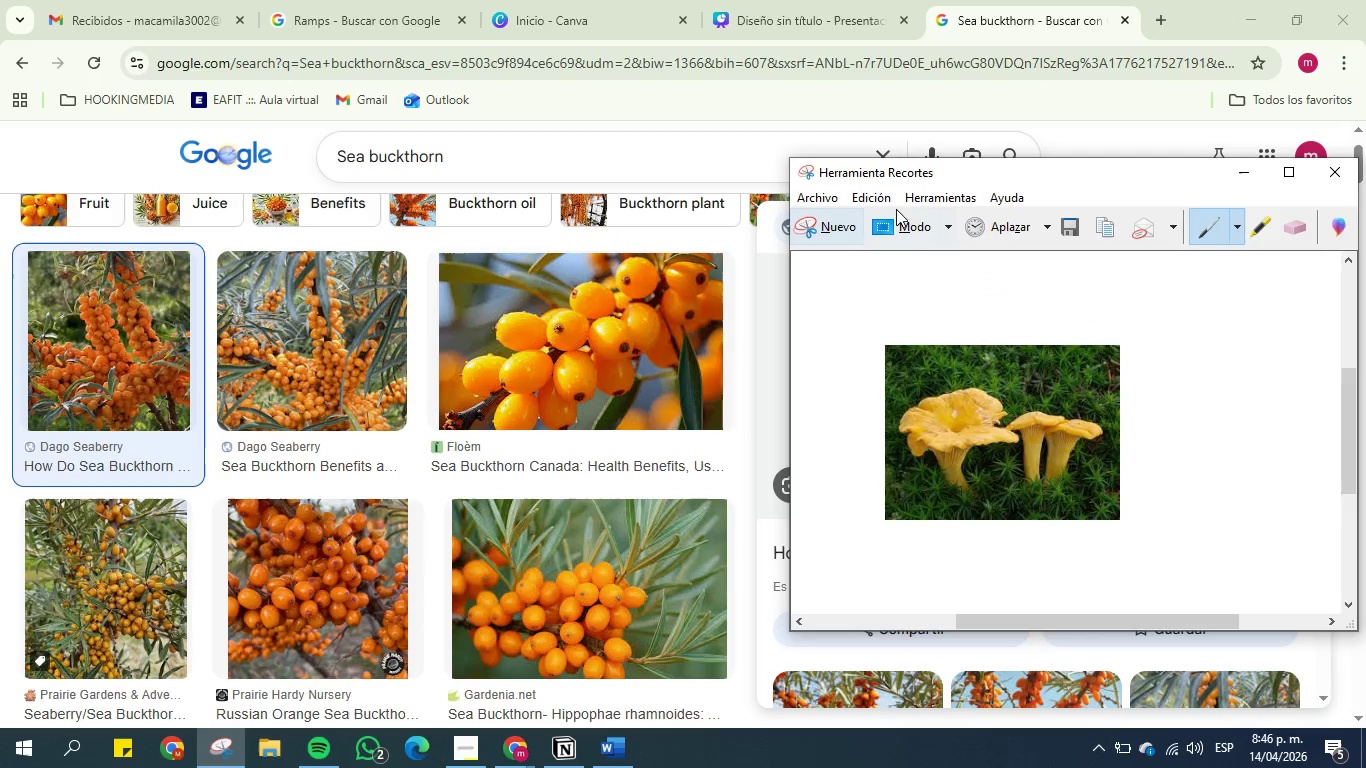 
left_click([846, 228])
 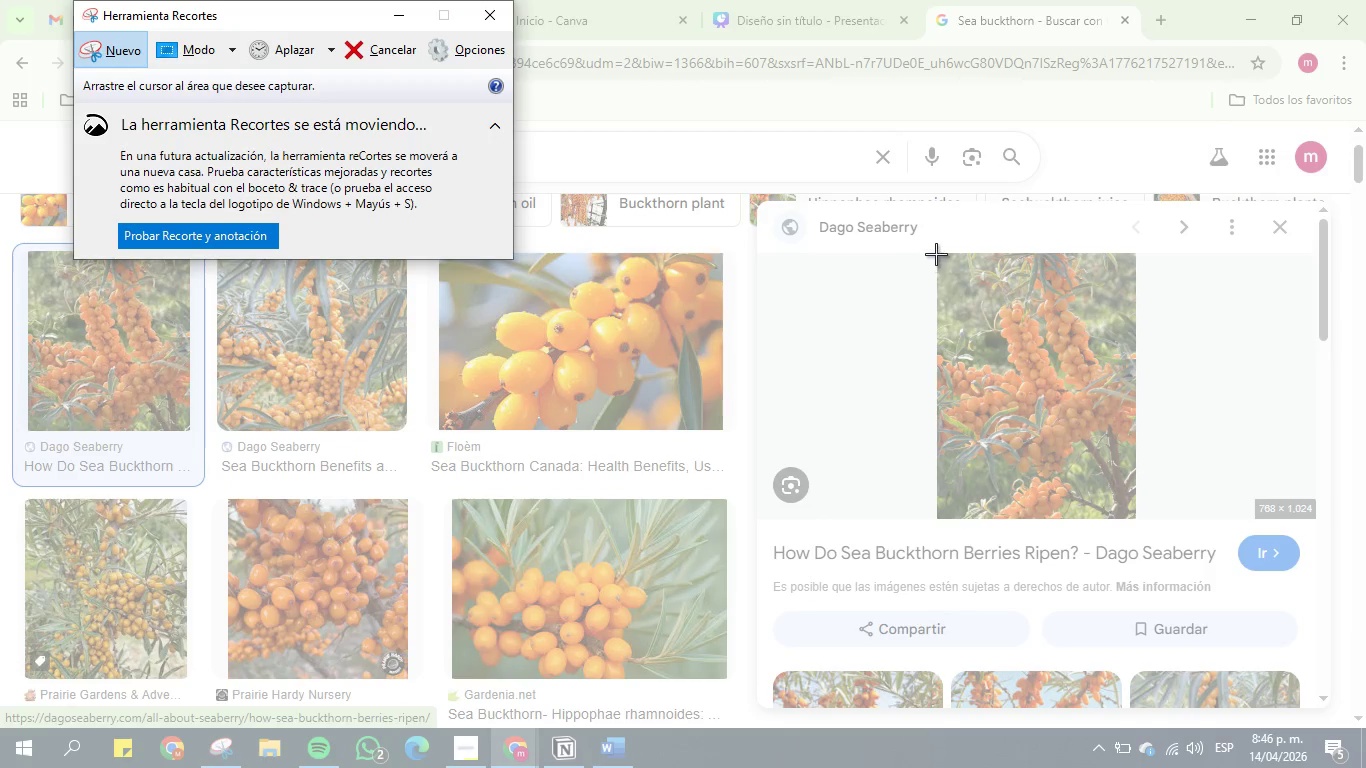 
left_click_drag(start_coordinate=[939, 253], to_coordinate=[1134, 519])
 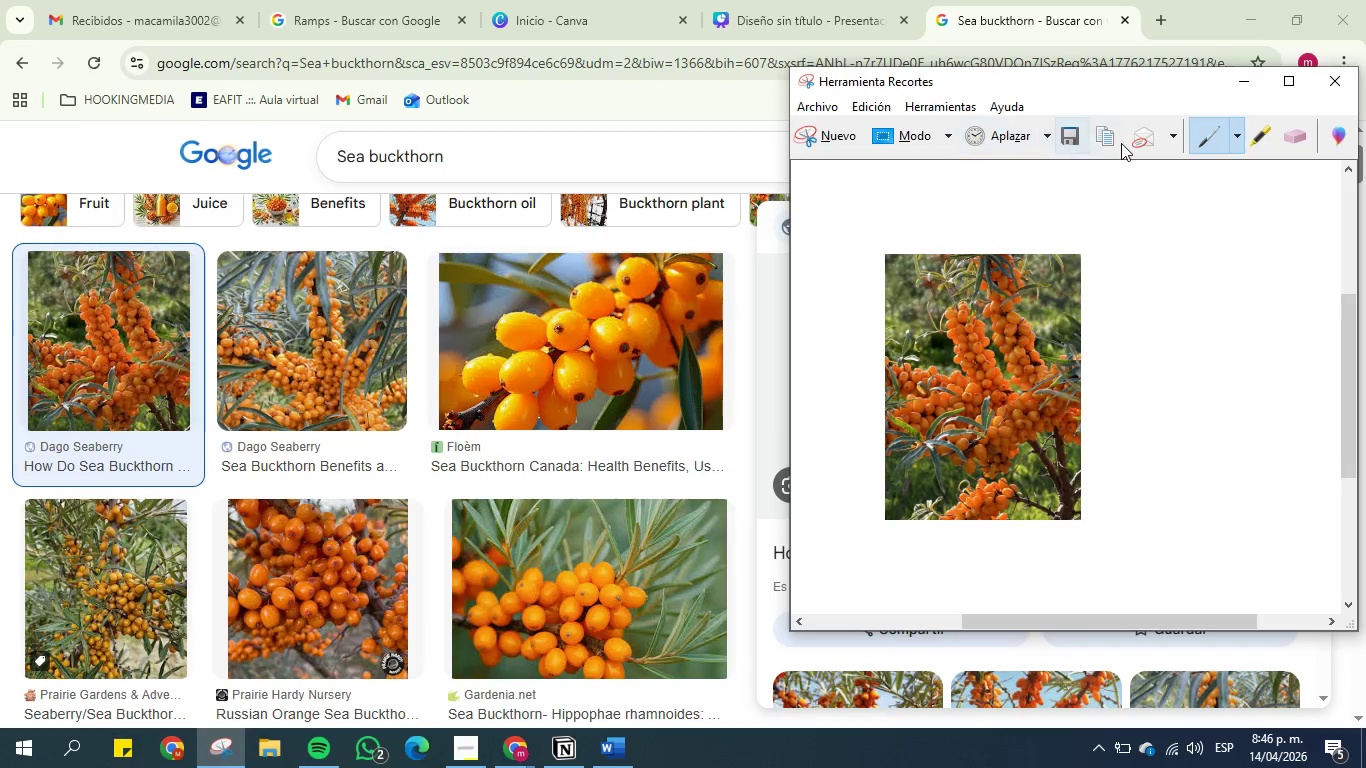 
left_click([1107, 139])
 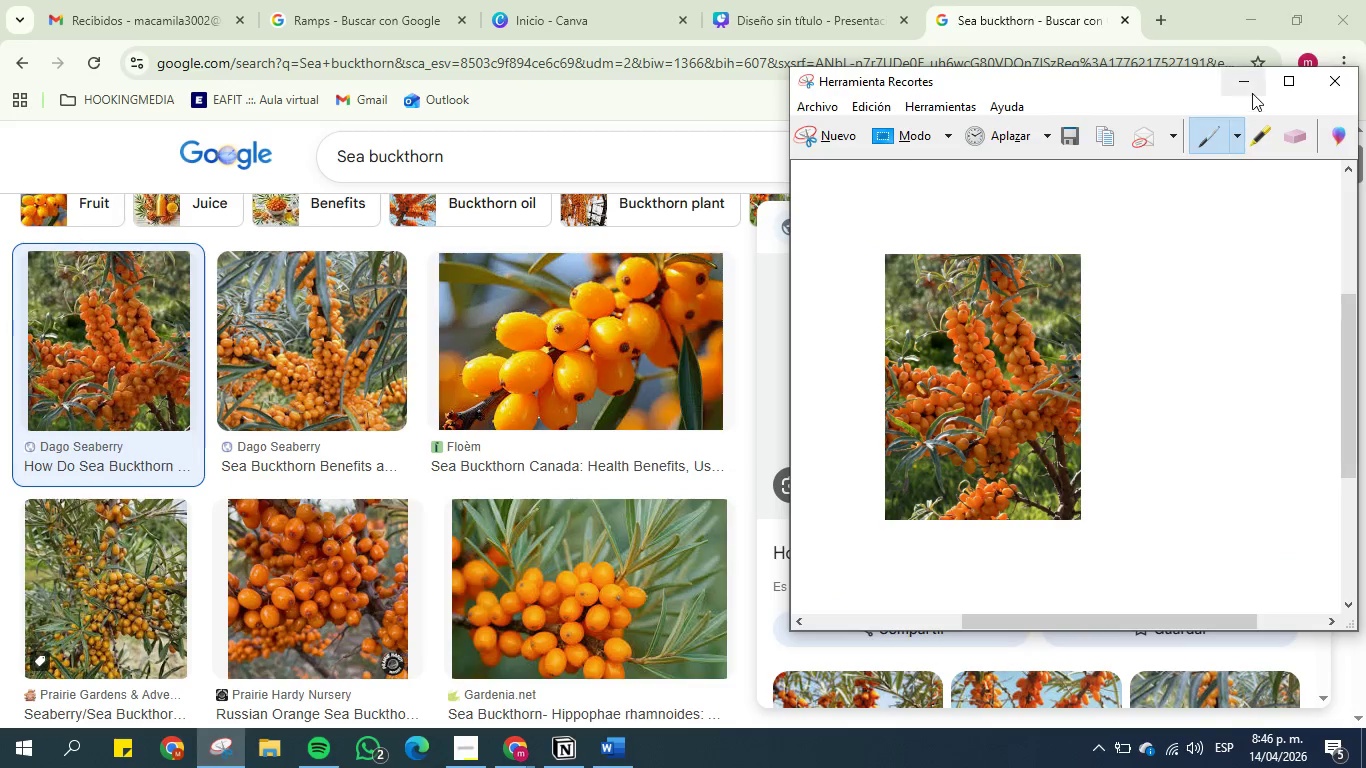 
left_click([1252, 90])
 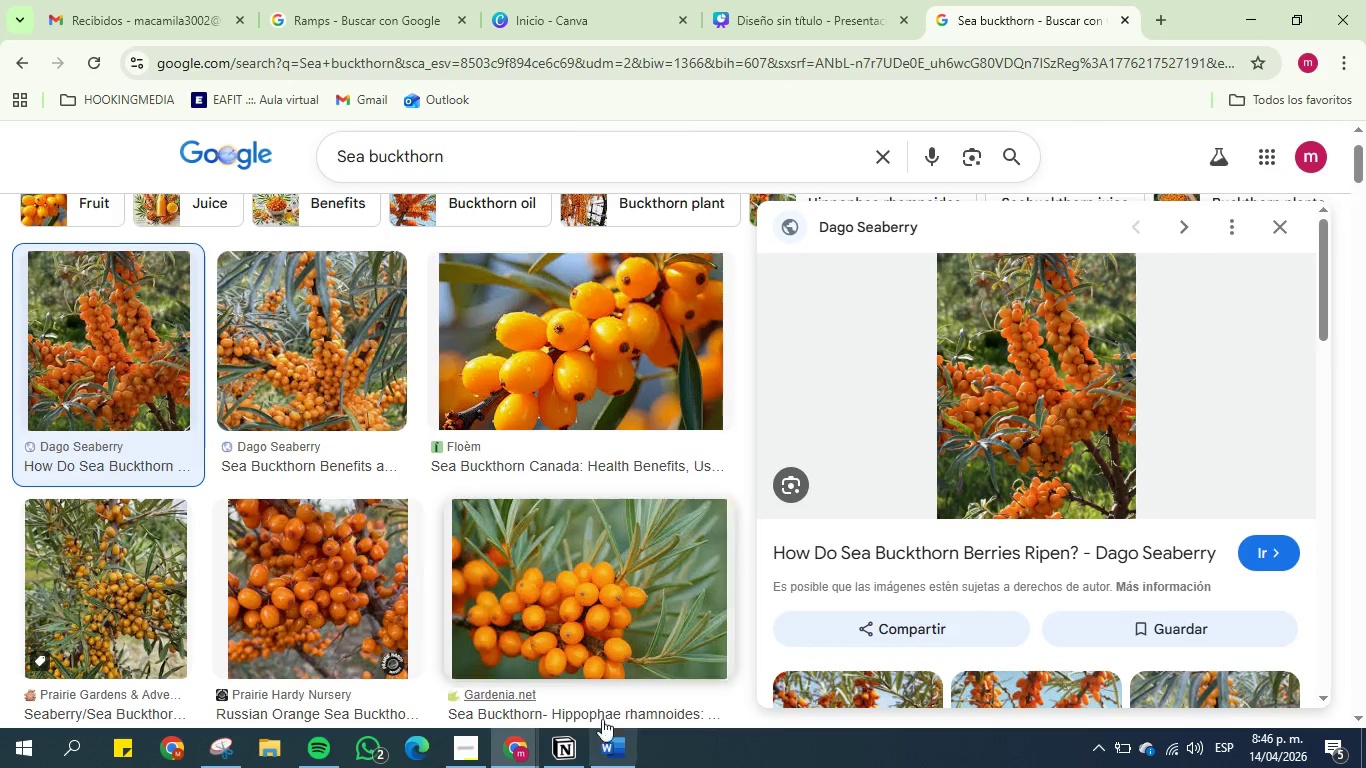 
left_click([577, 738])
 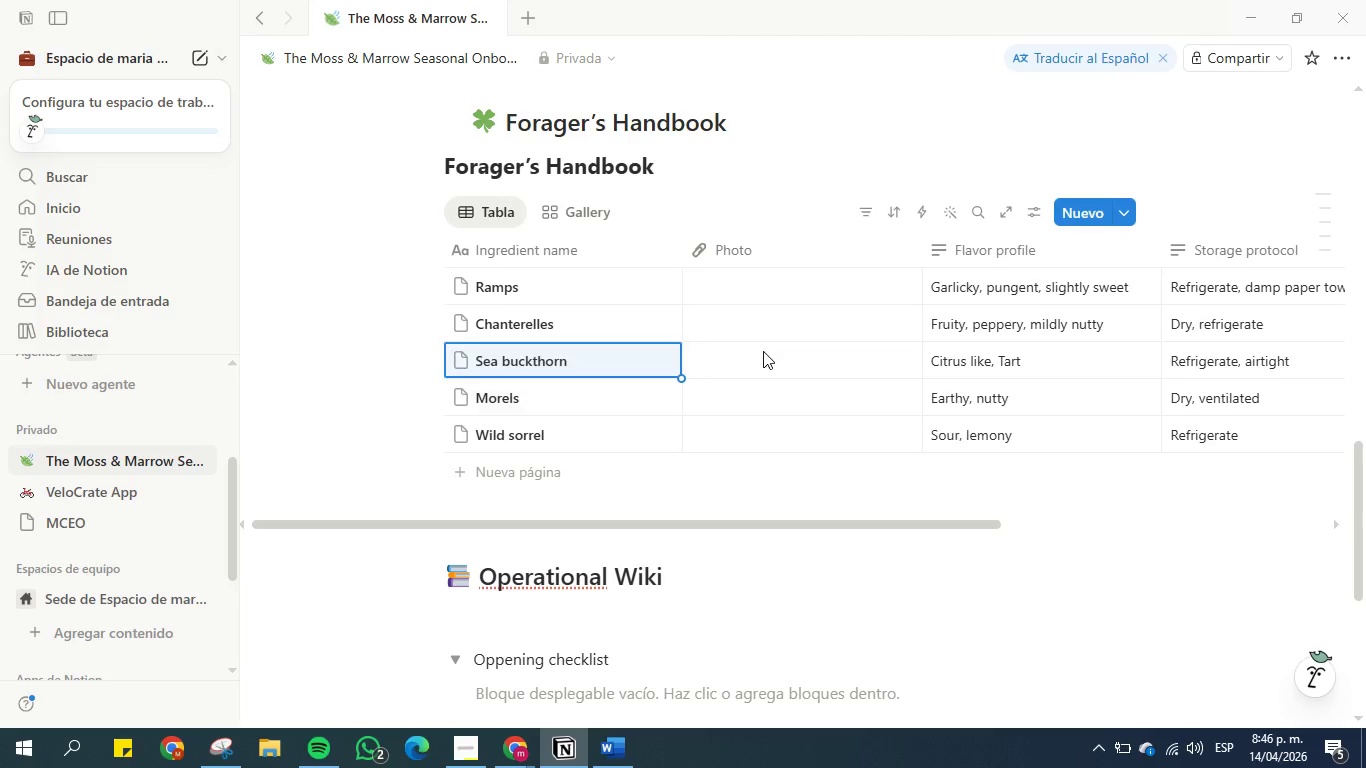 
double_click([762, 361])
 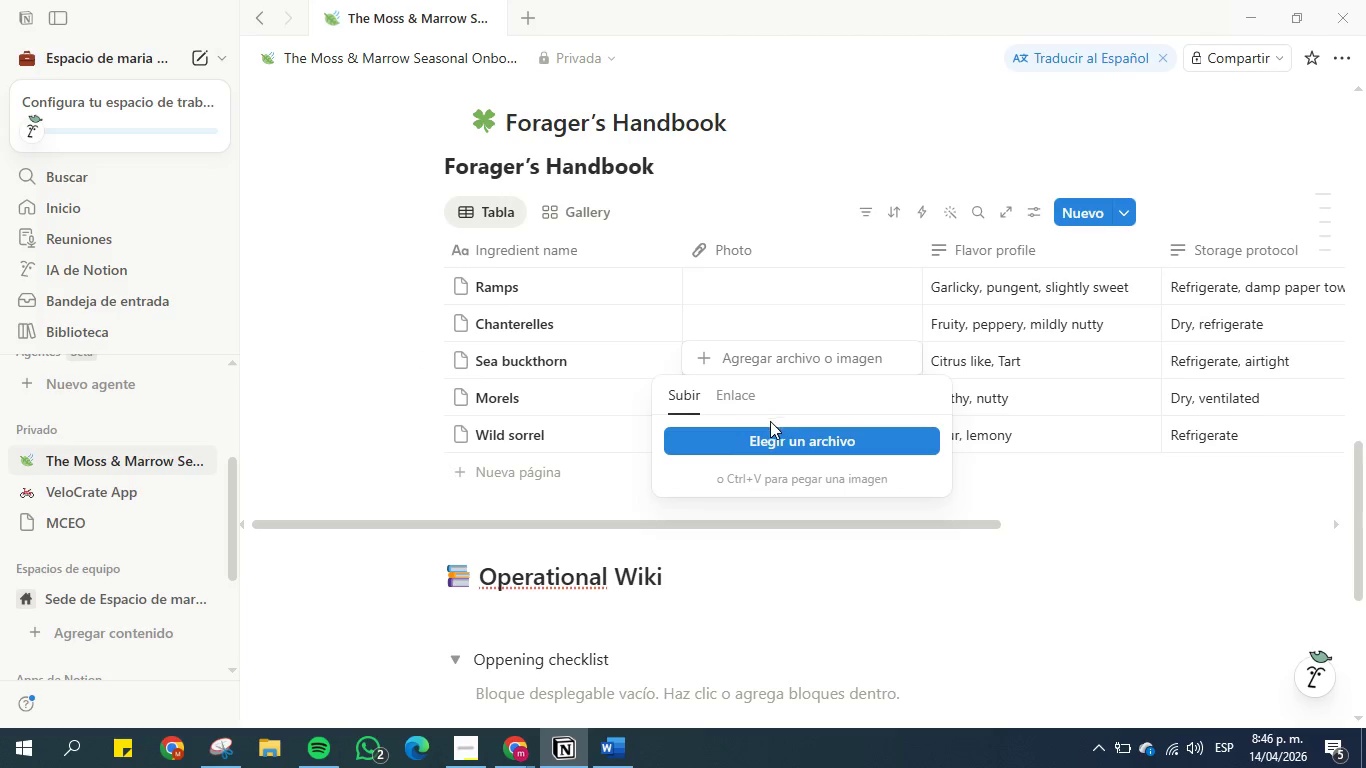 
key(Control+V)
 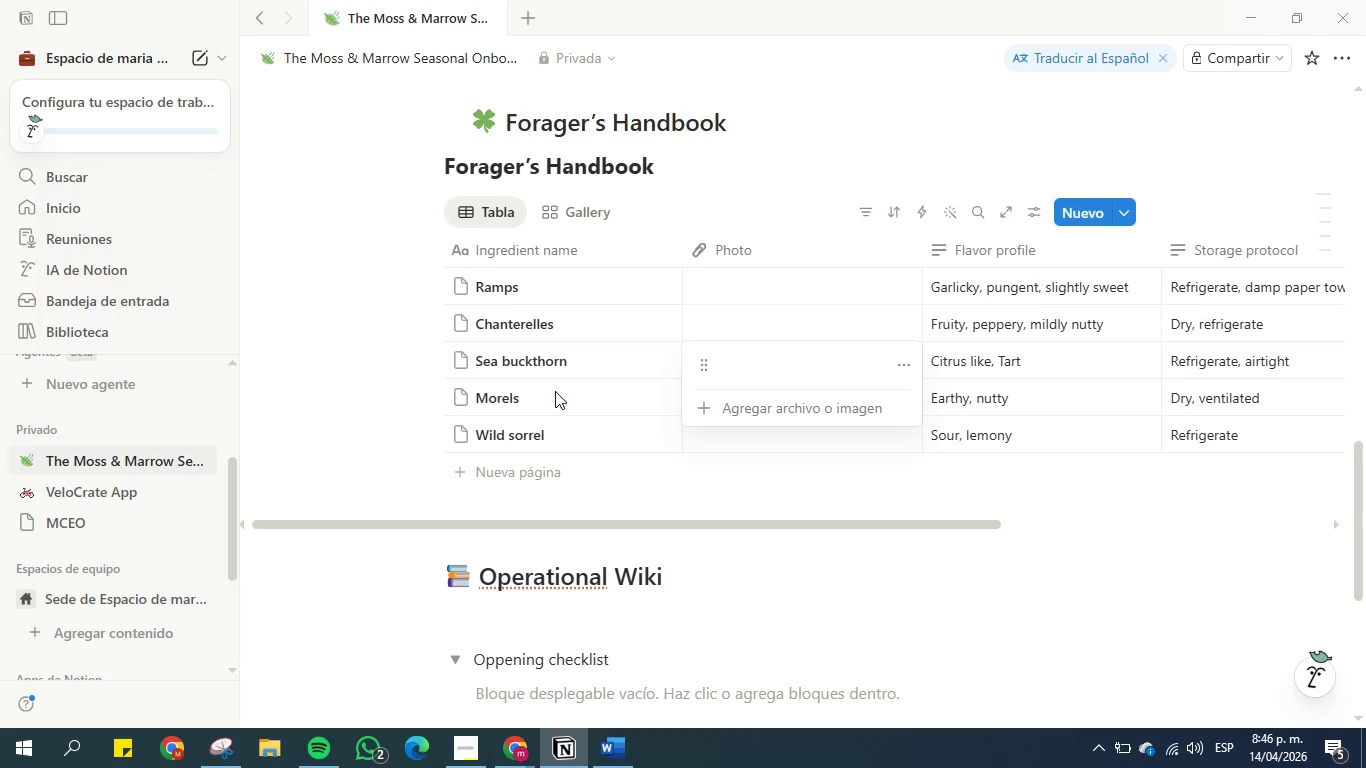 
double_click([535, 396])
 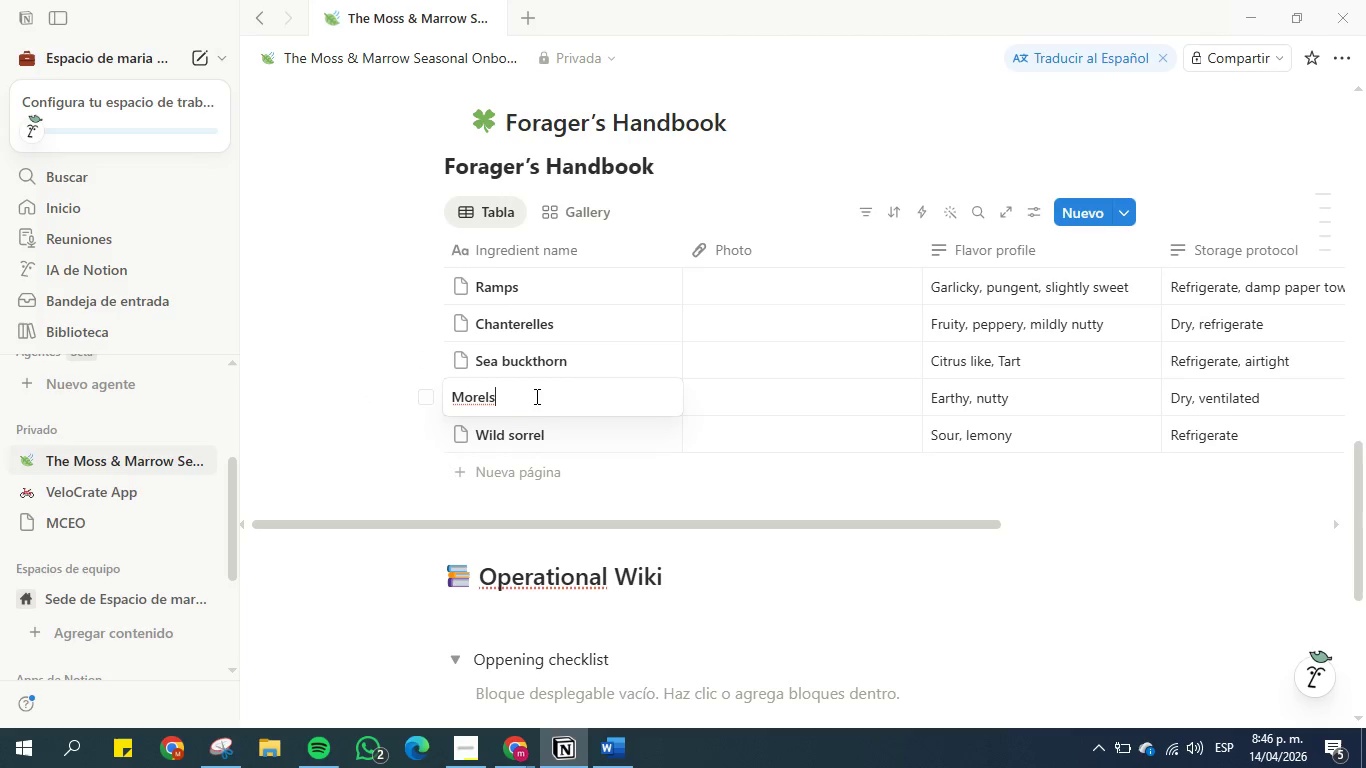 
triple_click([535, 396])
 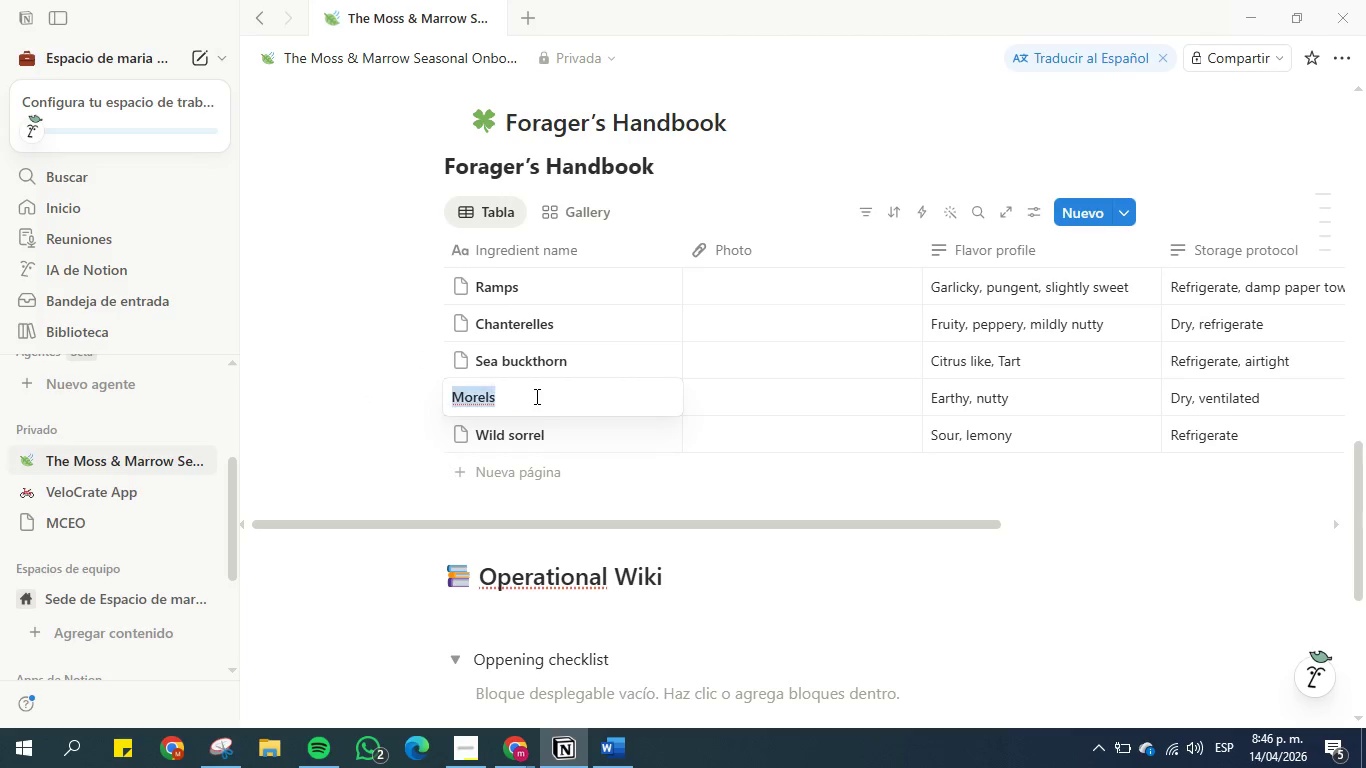 
triple_click([535, 396])
 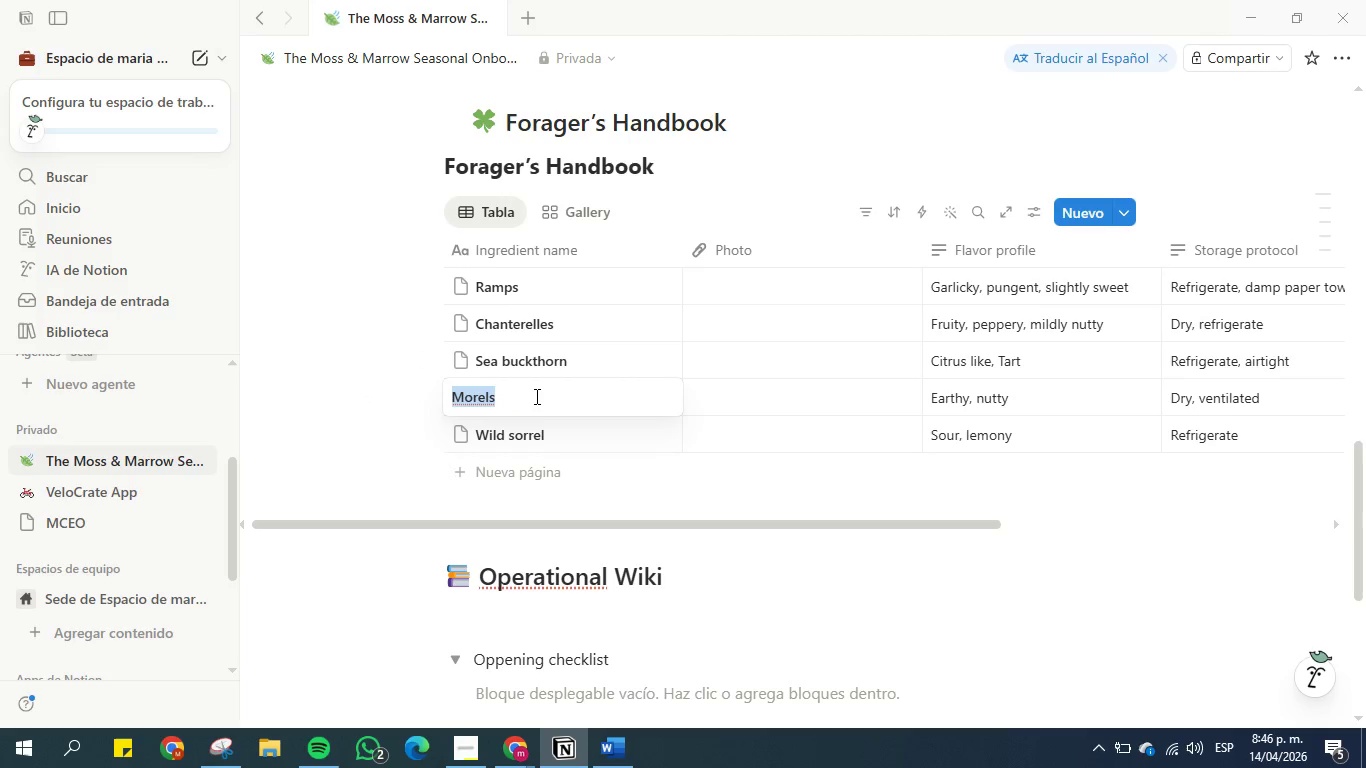 
triple_click([535, 396])
 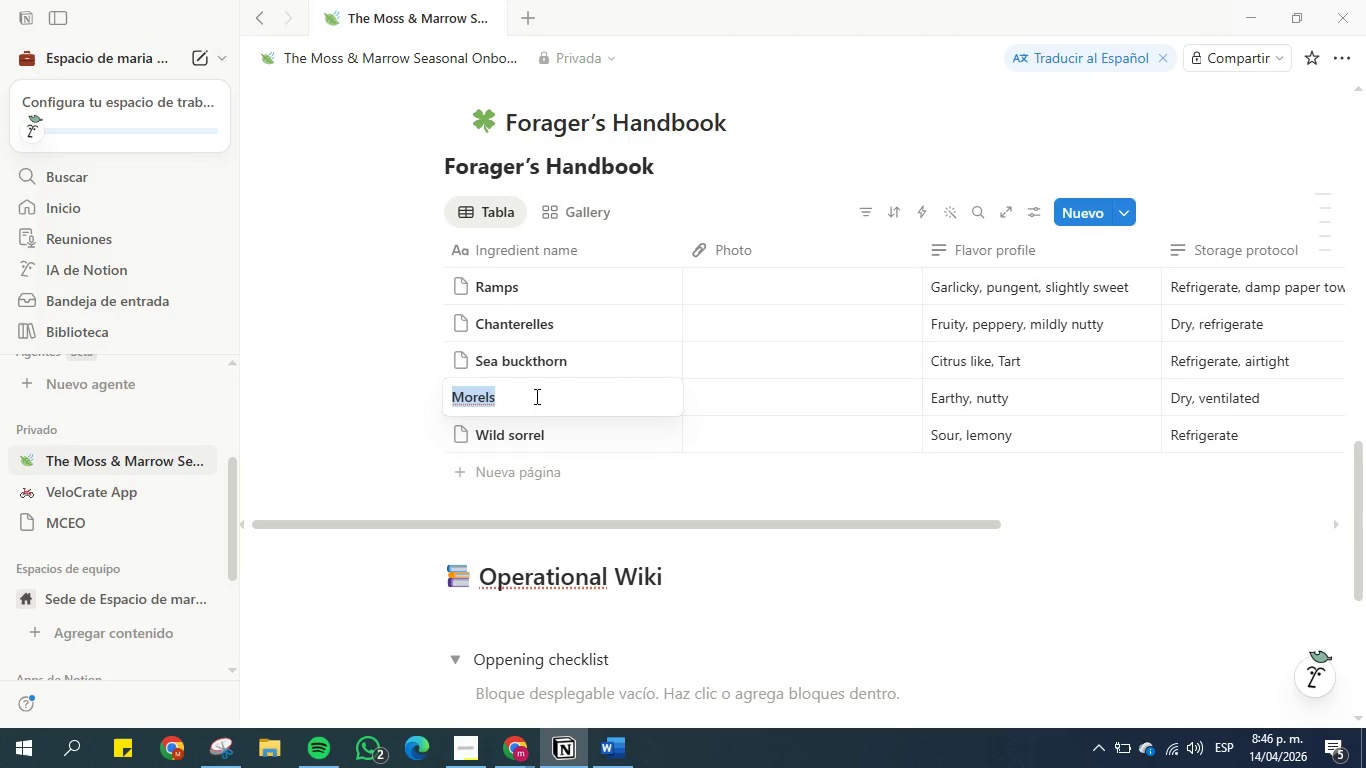 
hold_key(key=ControlLeft, duration=1.02)
 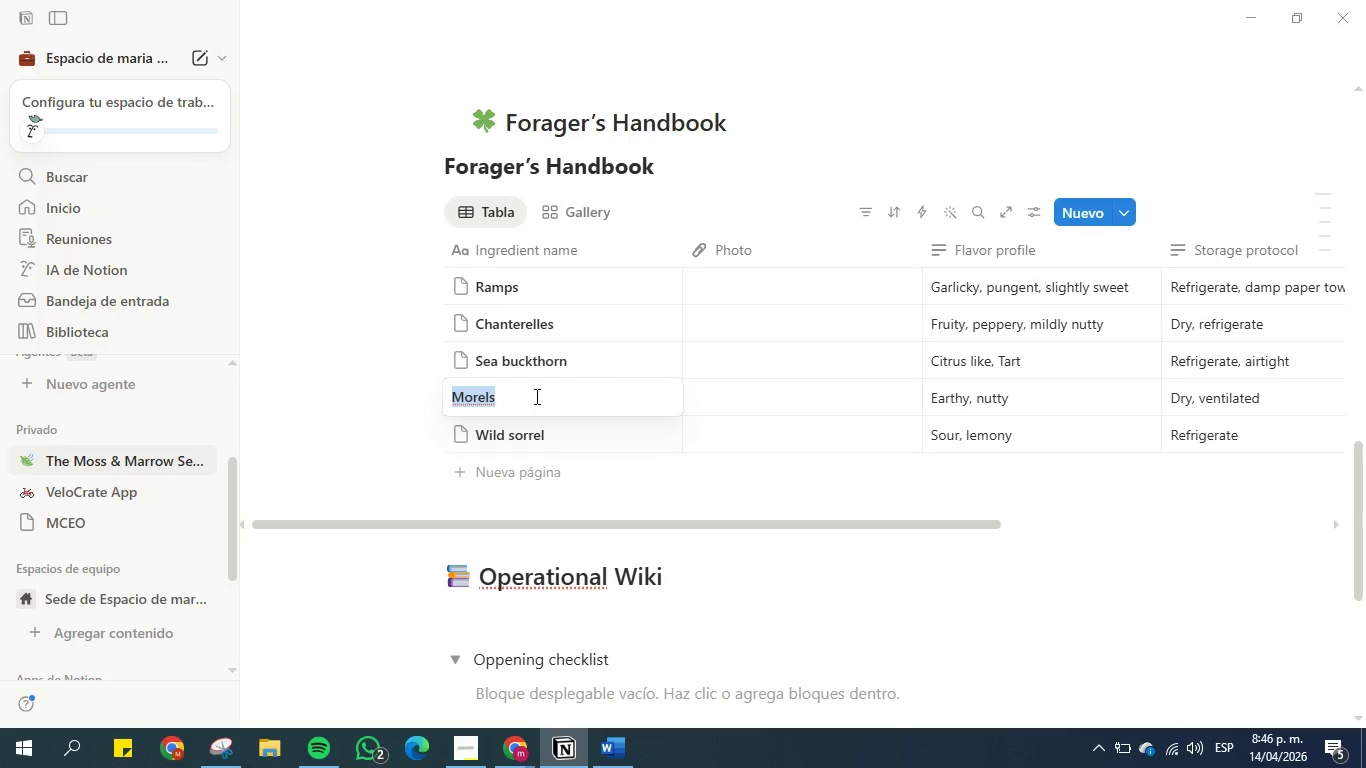 
hold_key(key=C, duration=0.66)
 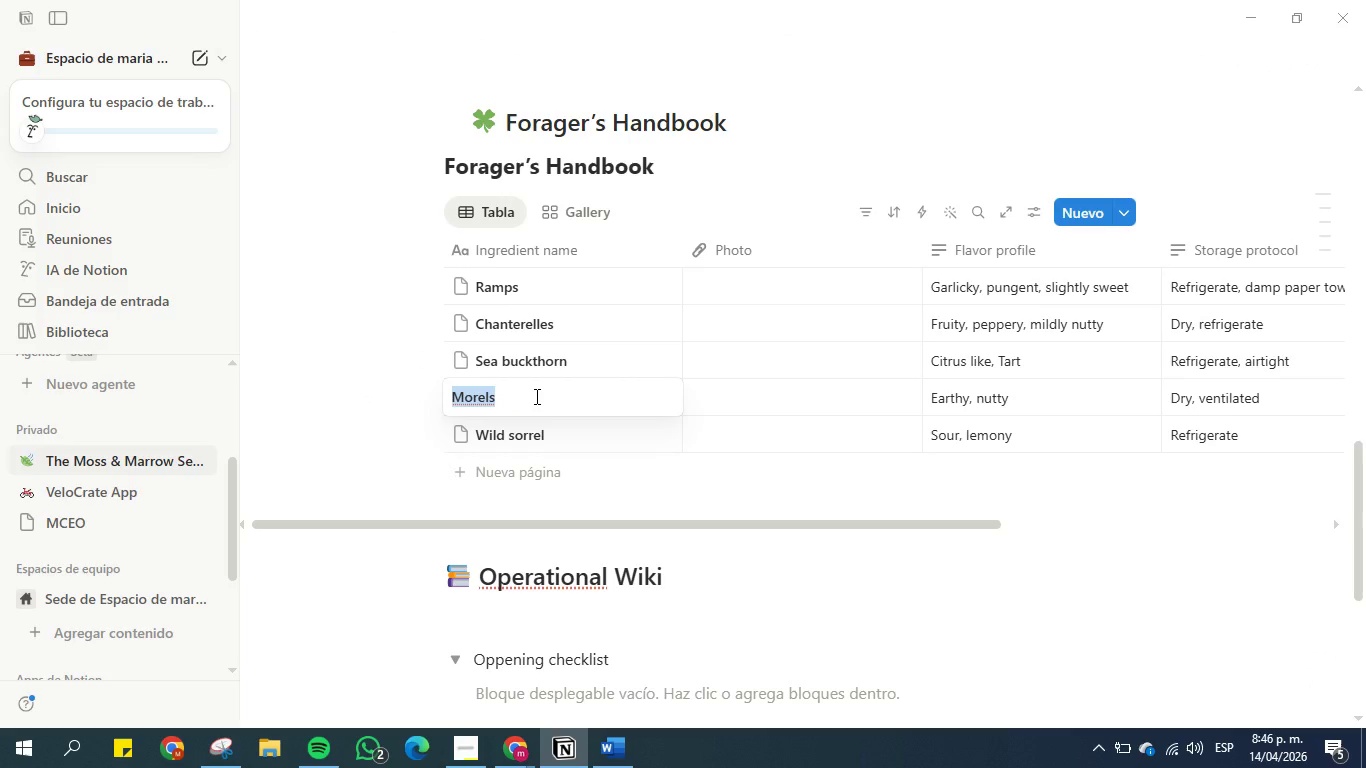 
key(Control+C)
 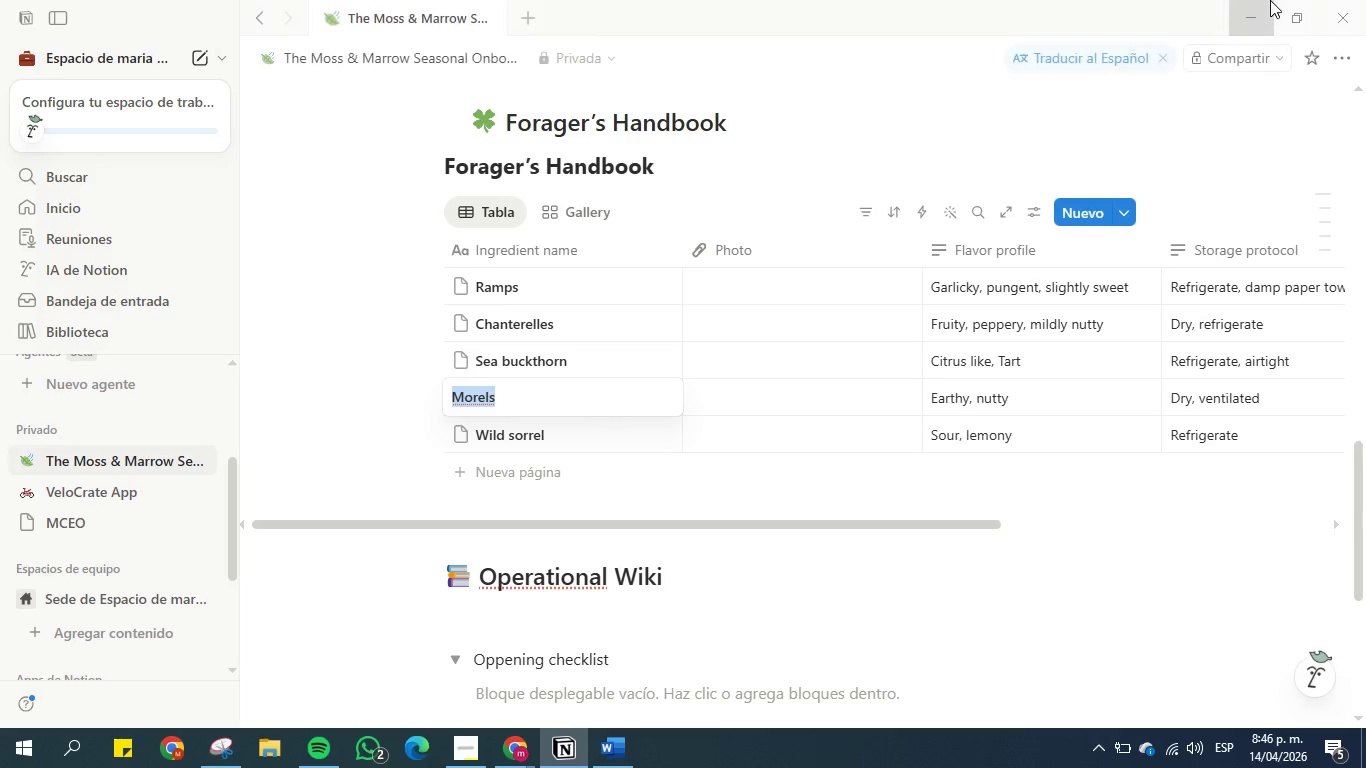 
left_click([1270, 0])
 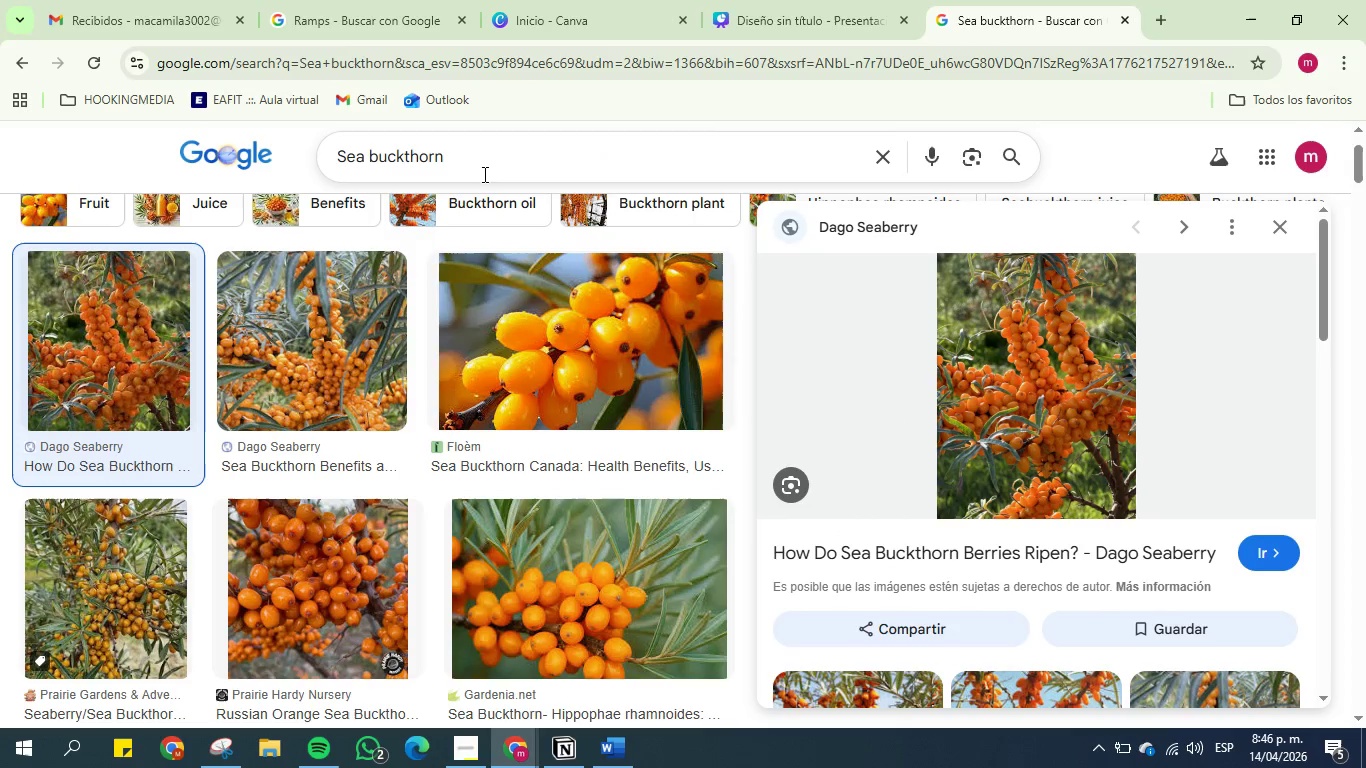 
double_click([481, 162])
 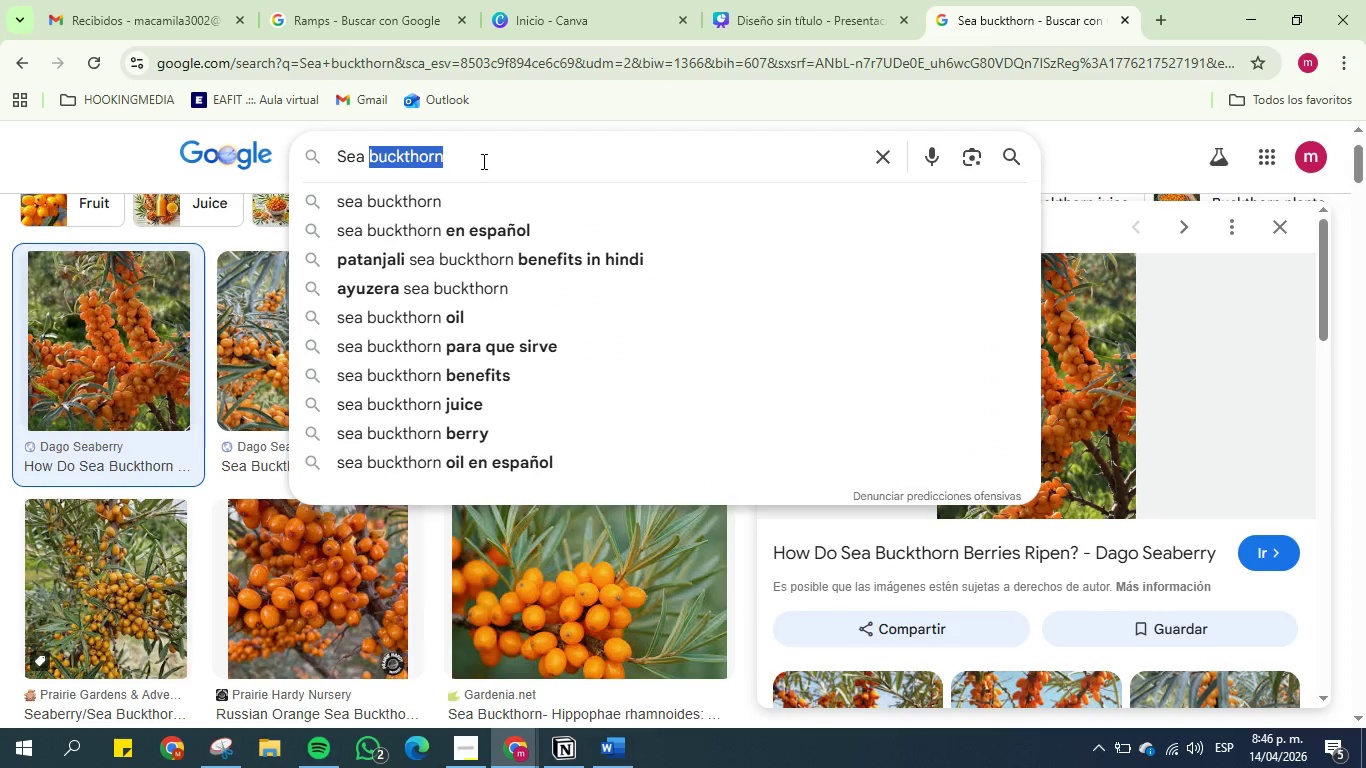 
triple_click([483, 160])
 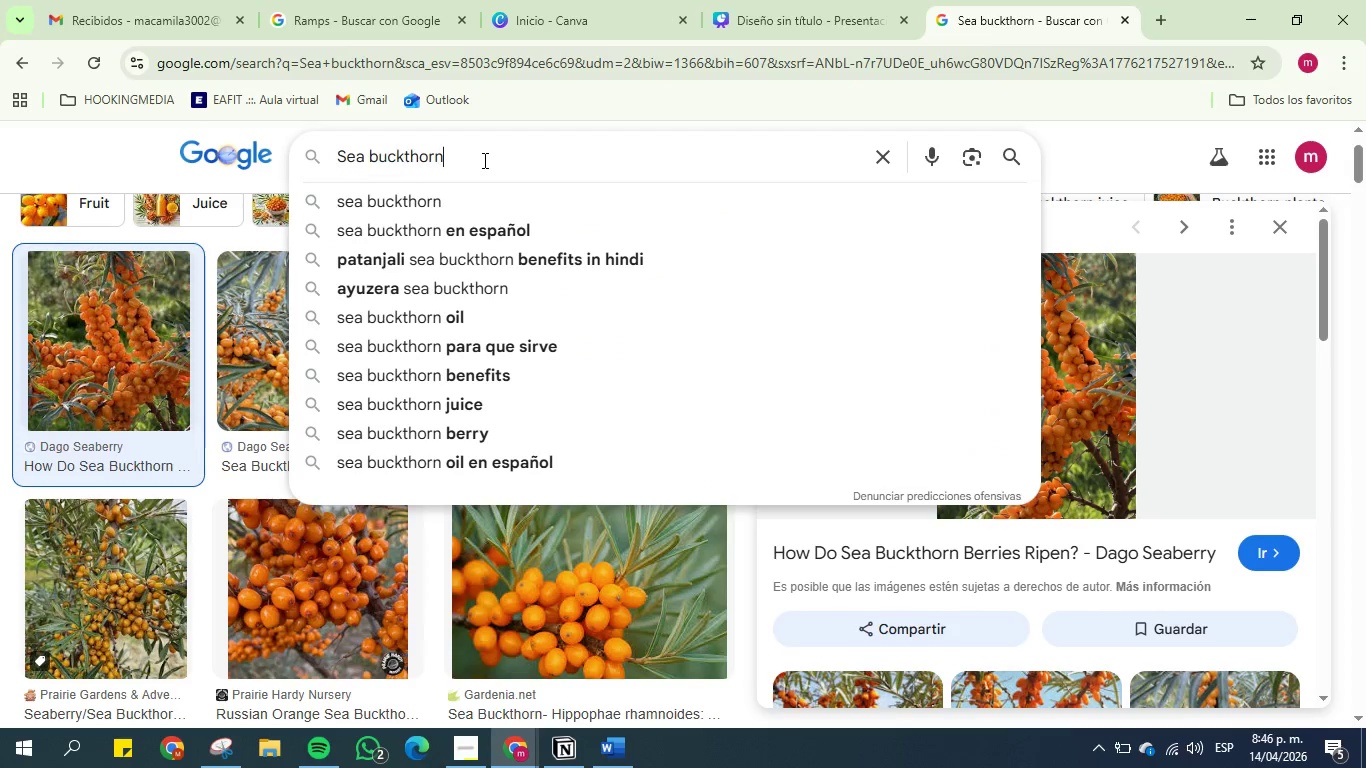 
key(Control+V)
 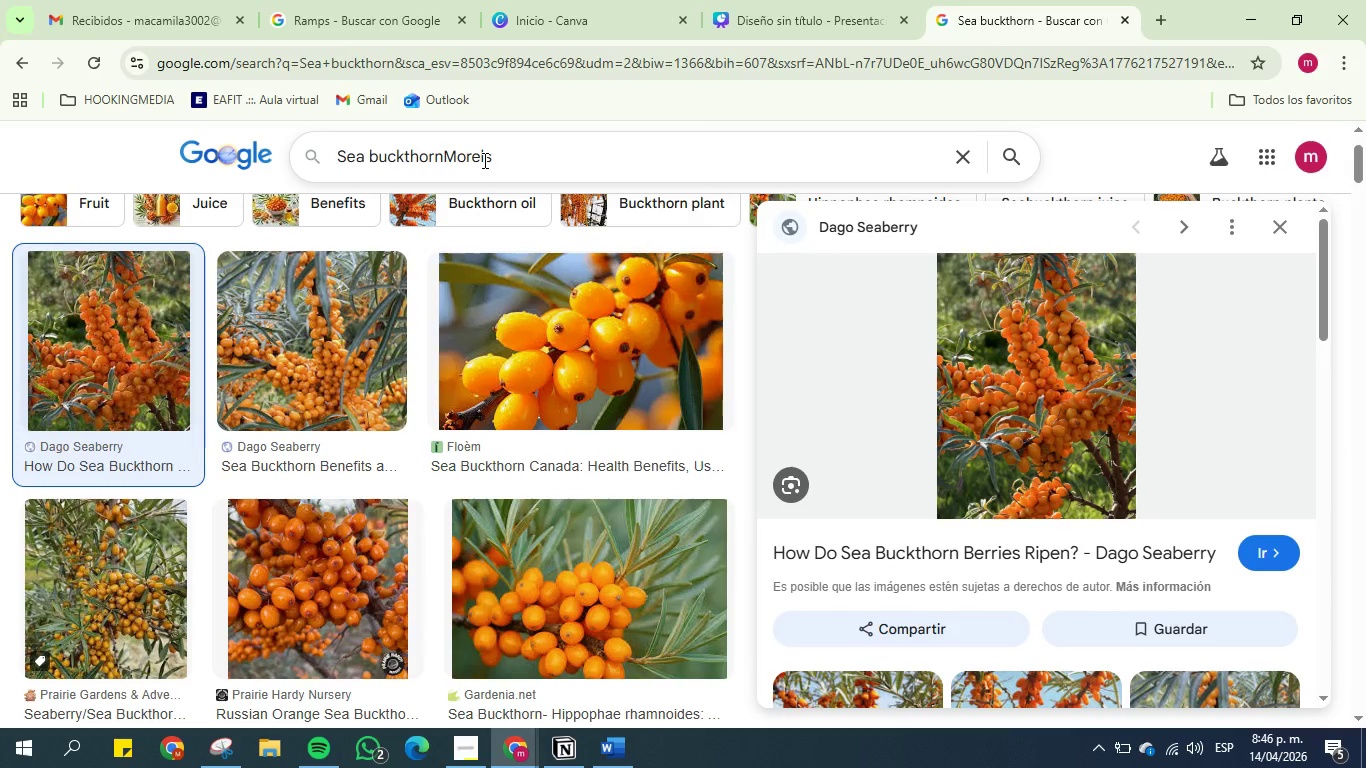 
key(Enter)
 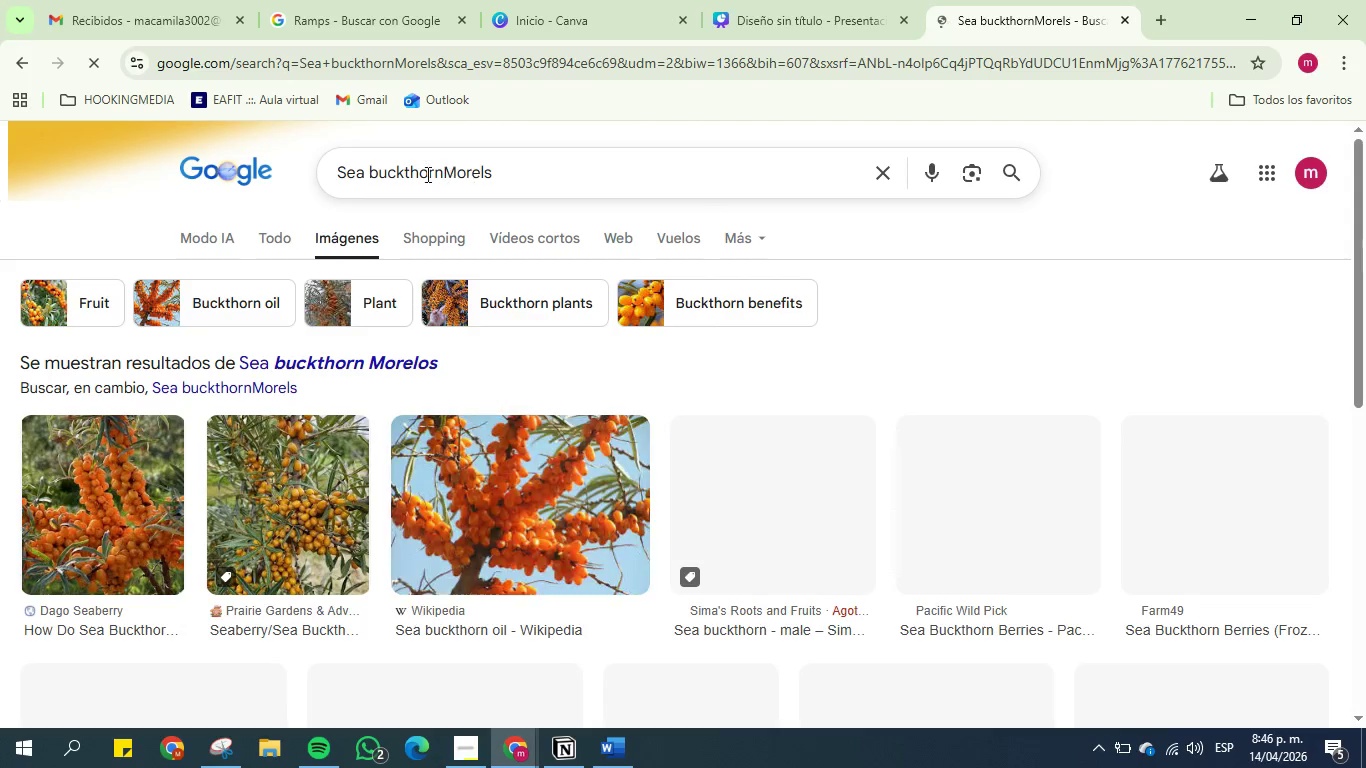 
left_click([425, 174])
 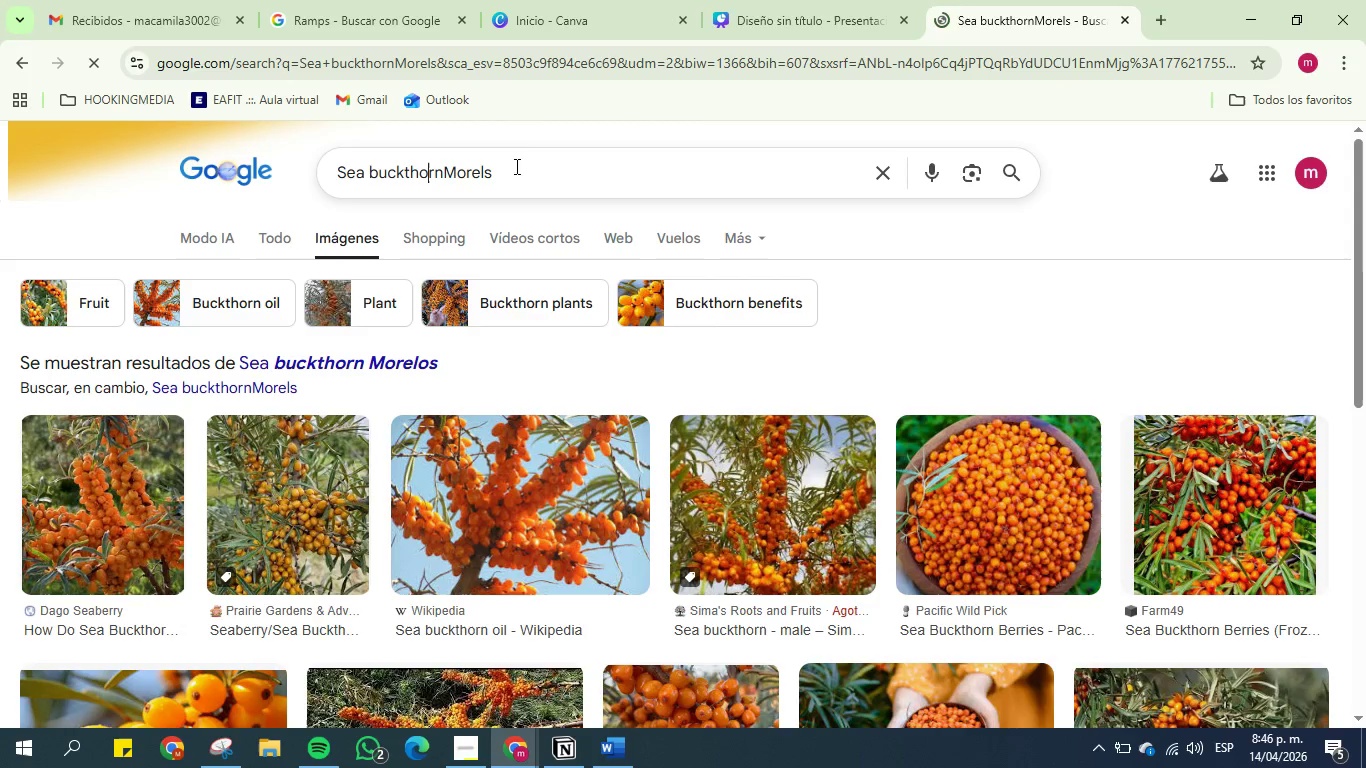 
left_click_drag(start_coordinate=[527, 166], to_coordinate=[307, 165])
 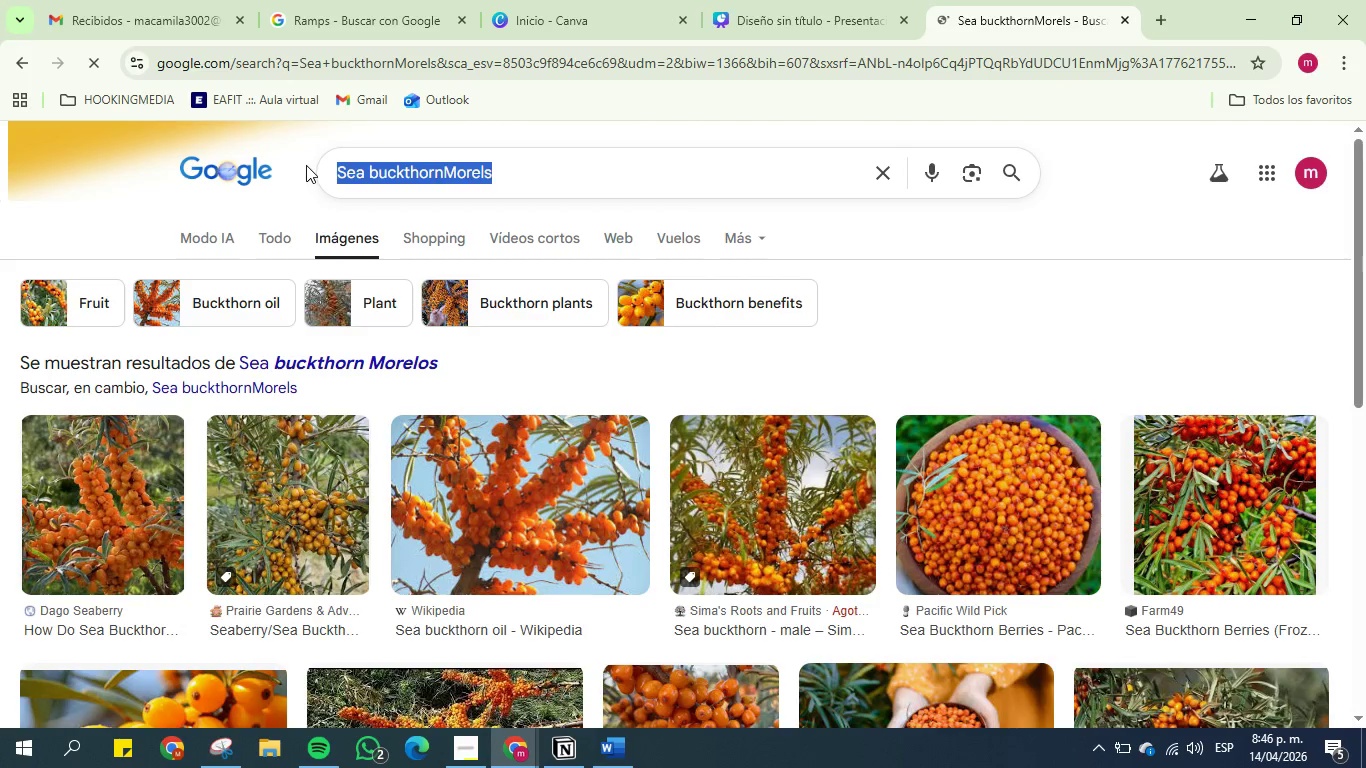 
key(Control+V)
 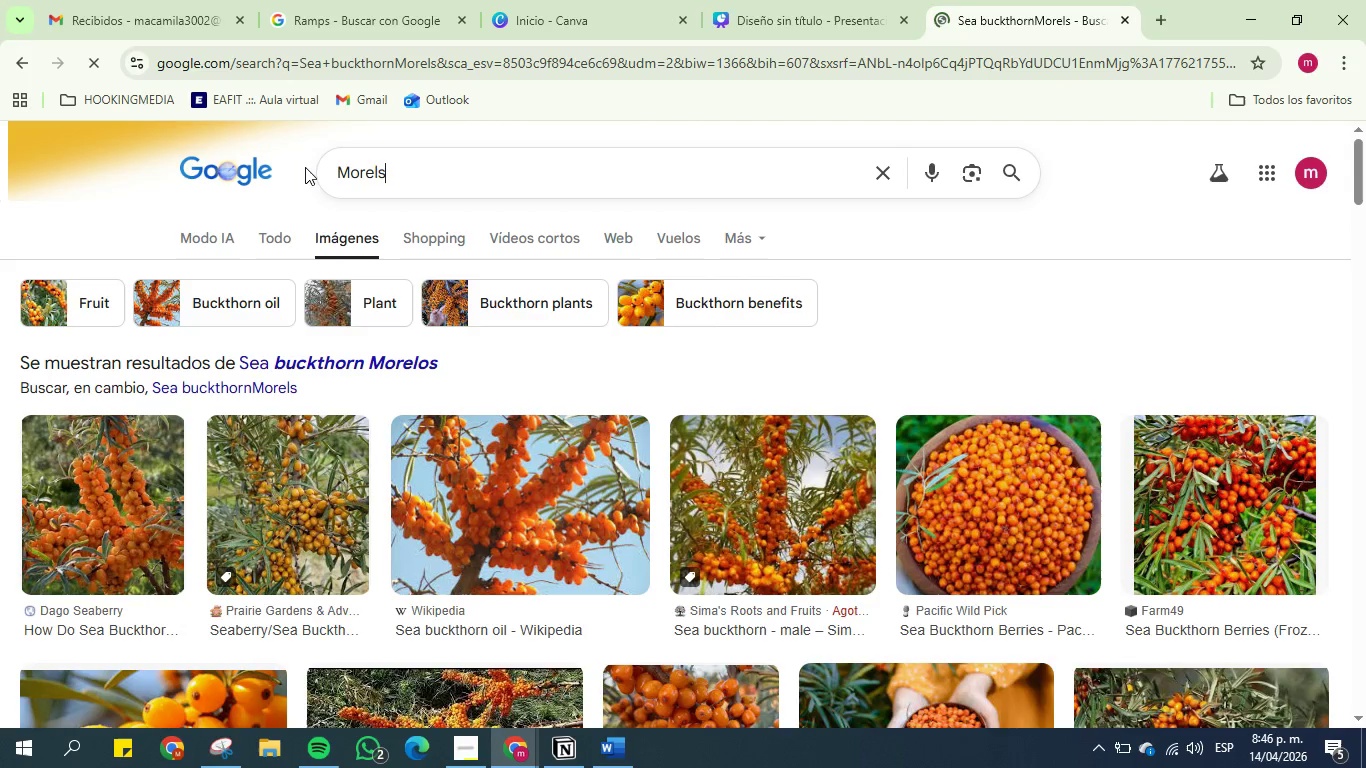 
key(Enter)
 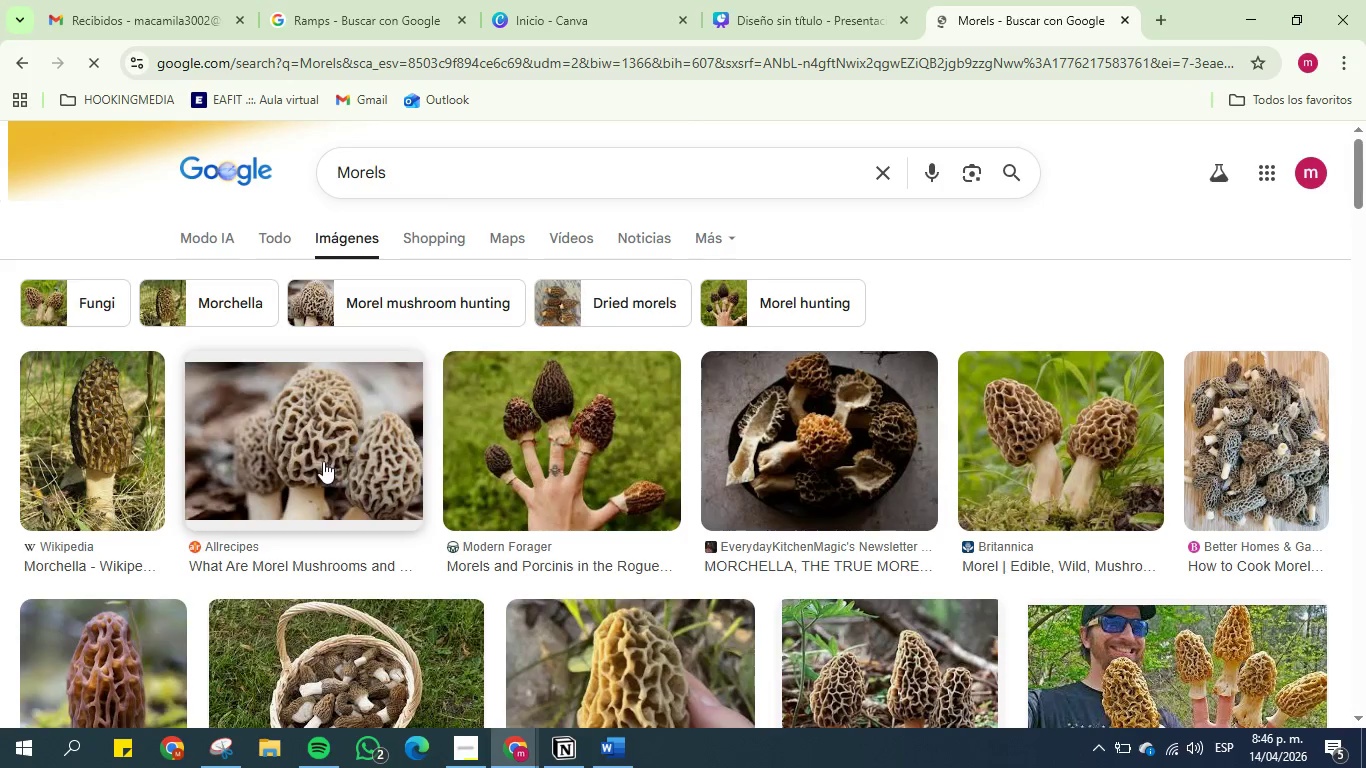 
left_click([355, 410])
 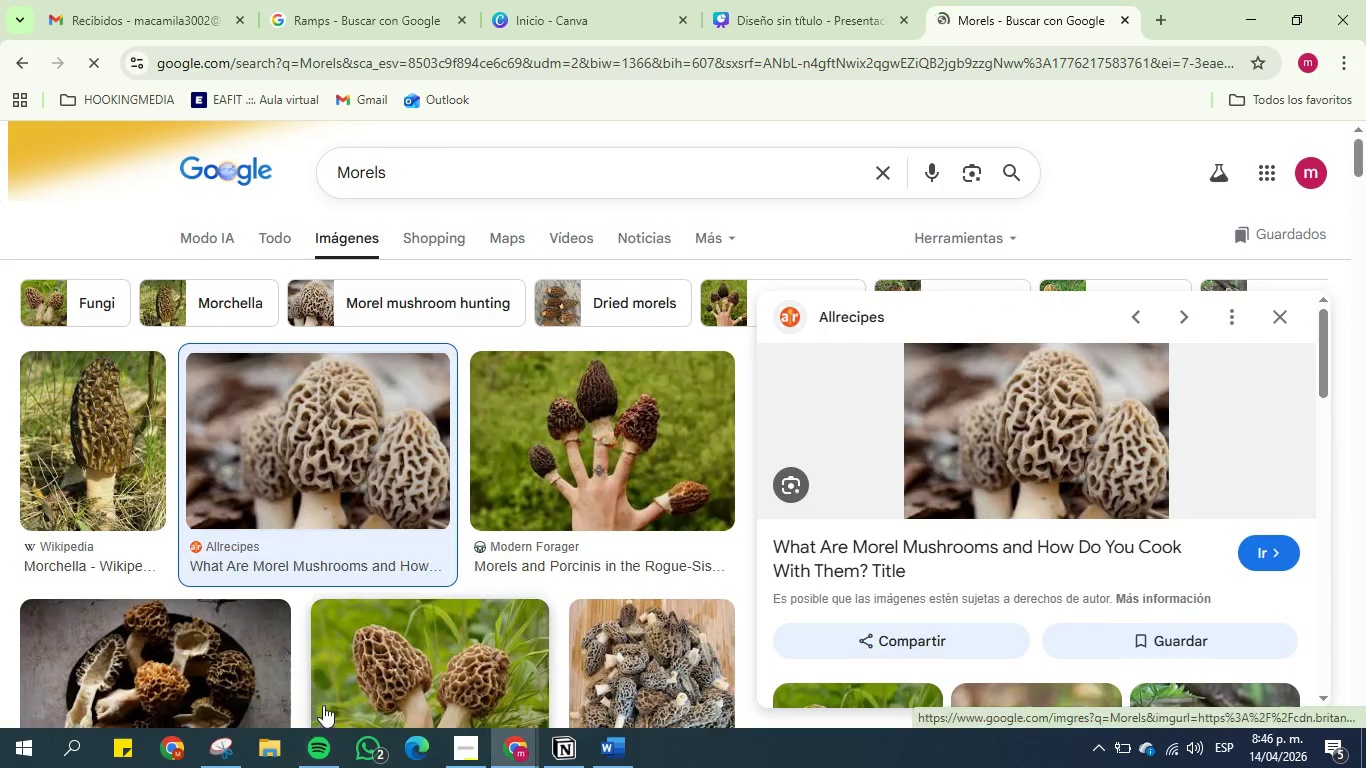 
left_click([224, 739])
 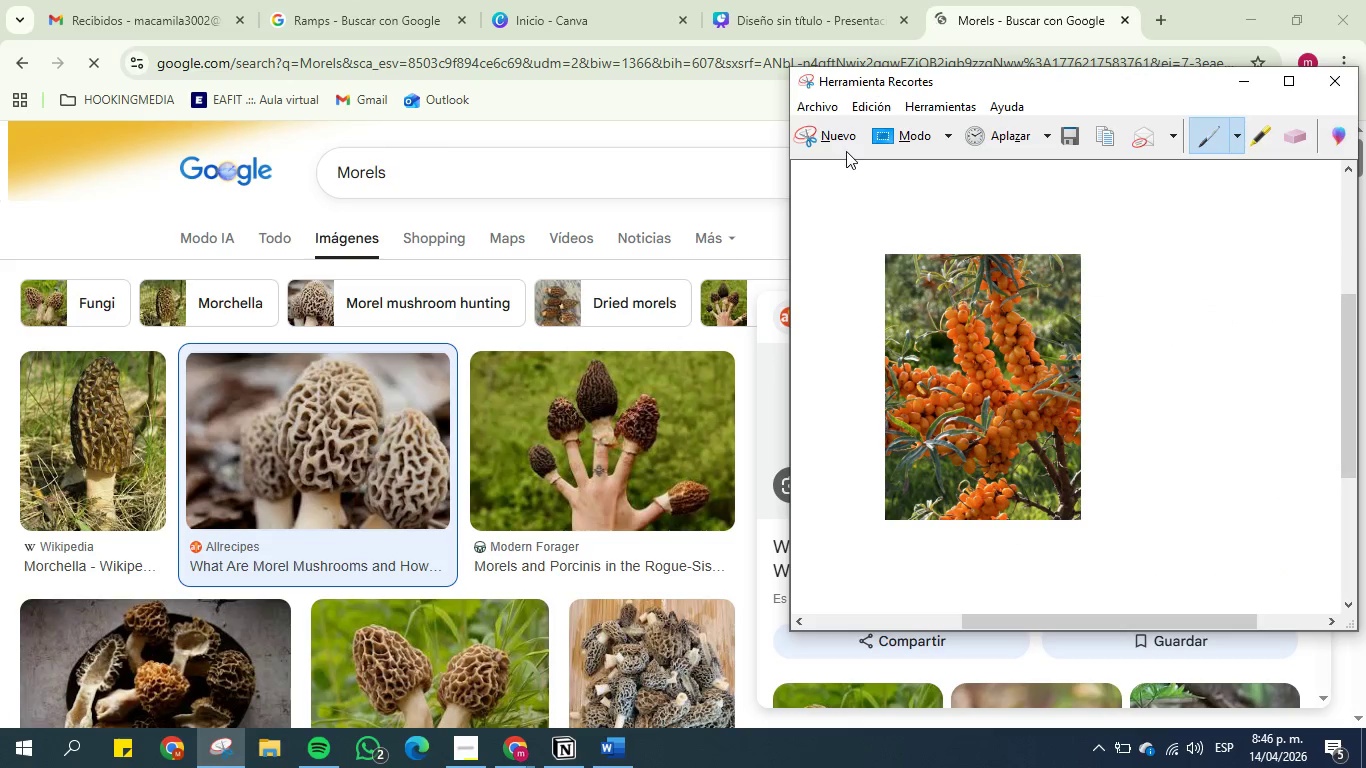 
left_click([847, 144])
 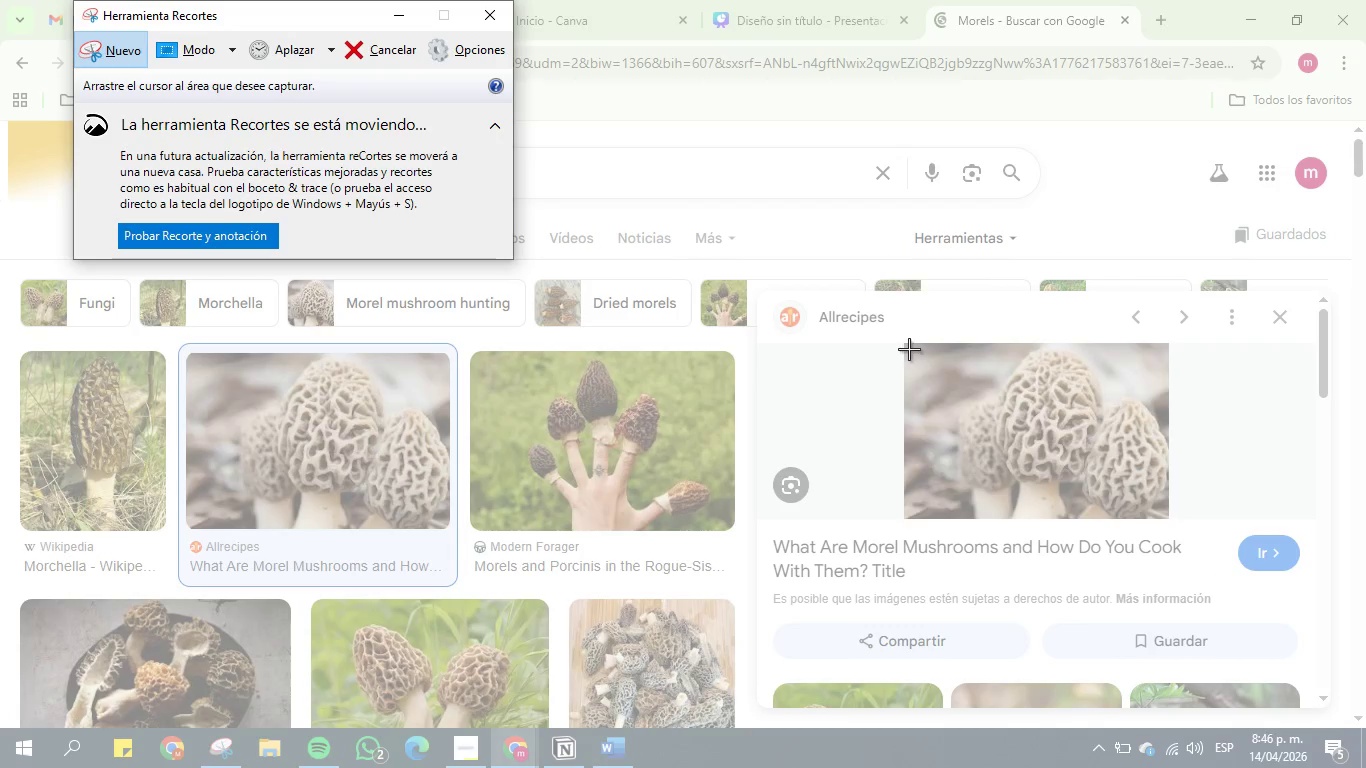 
left_click_drag(start_coordinate=[906, 347], to_coordinate=[1168, 515])
 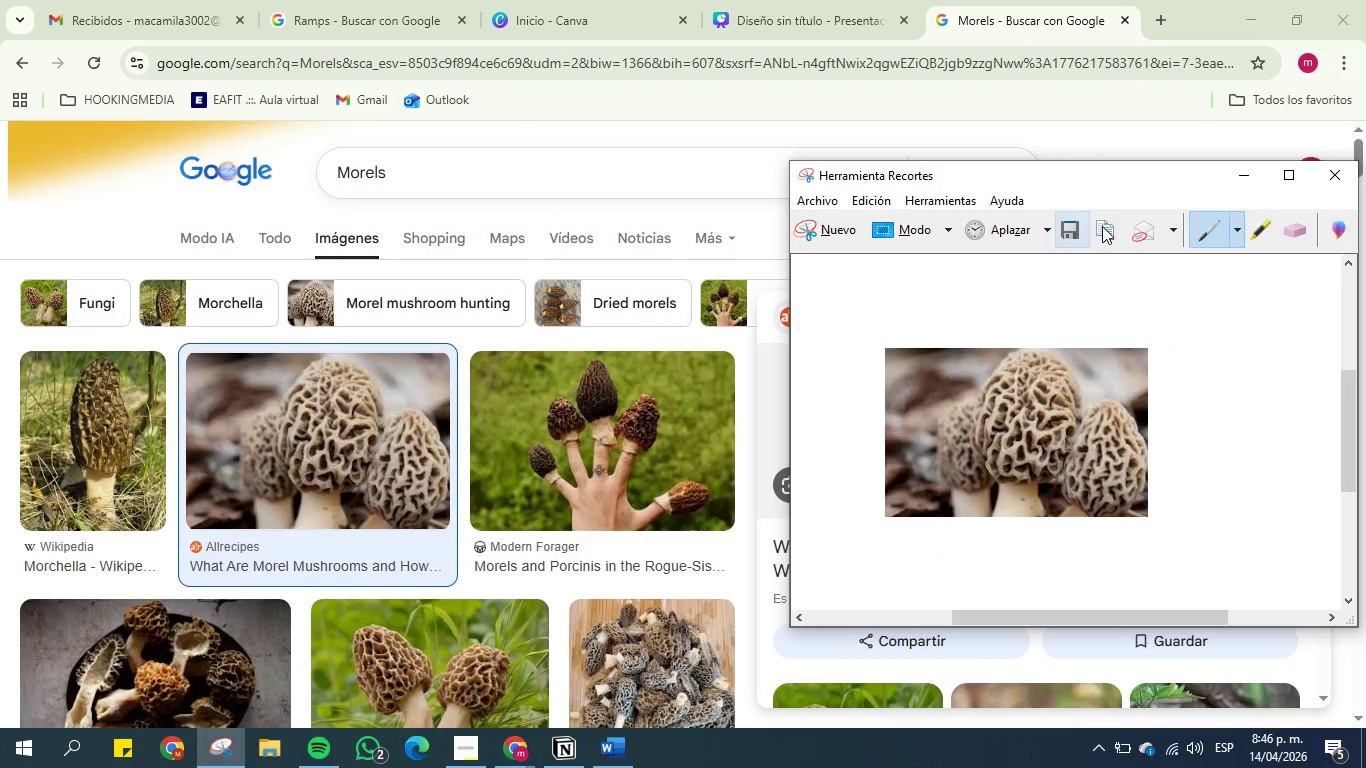 
left_click([1102, 226])
 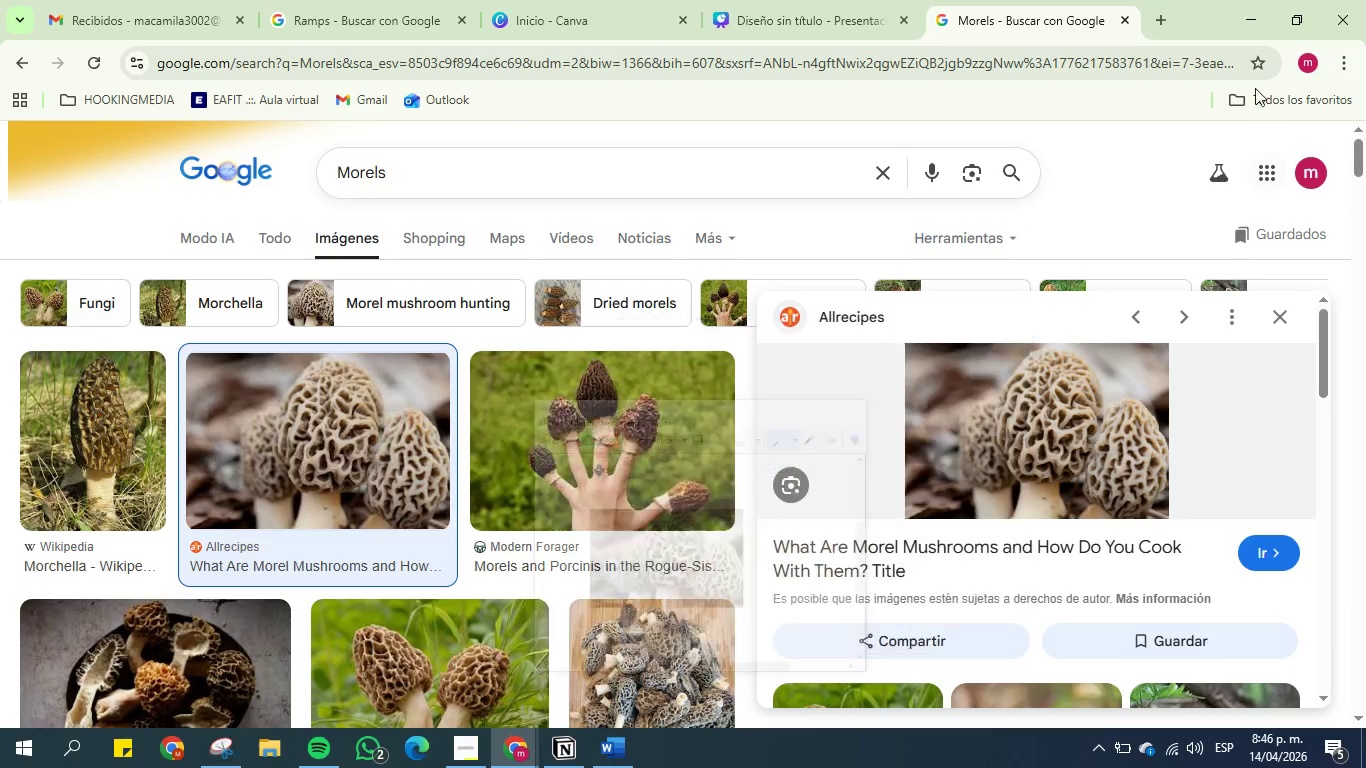 
left_click([1235, 7])
 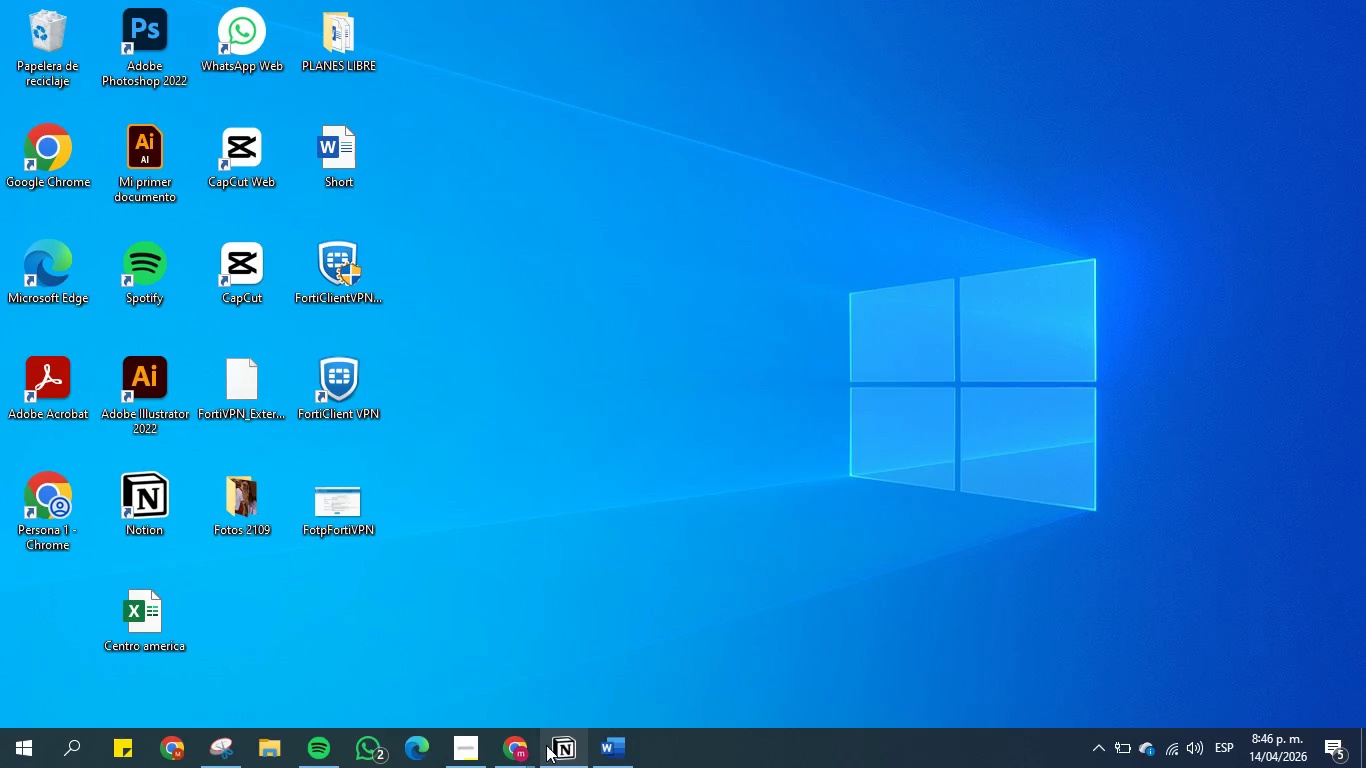 
left_click([567, 743])
 